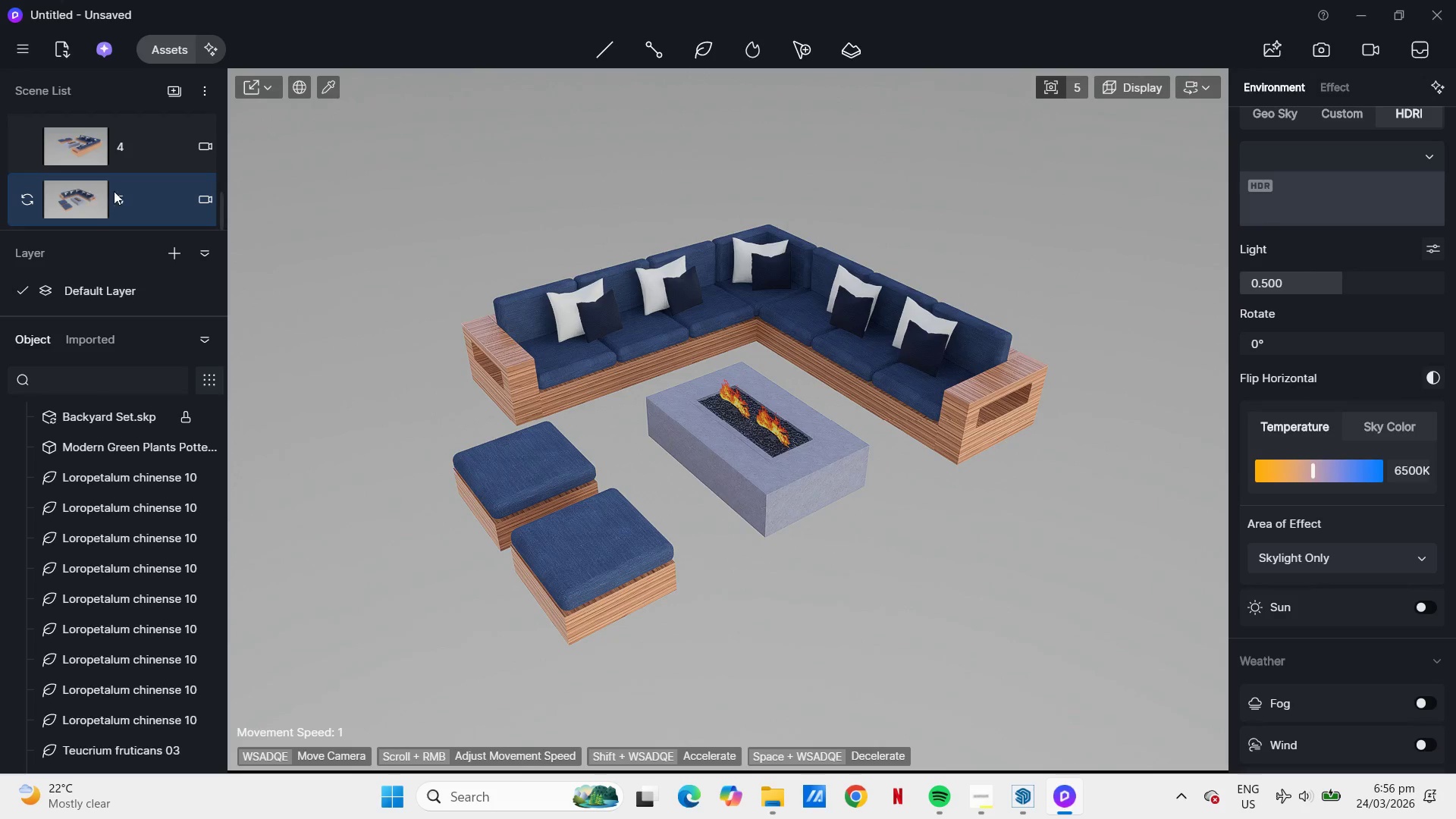 
scroll: coordinate [146, 192], scroll_direction: up, amount: 4.0
 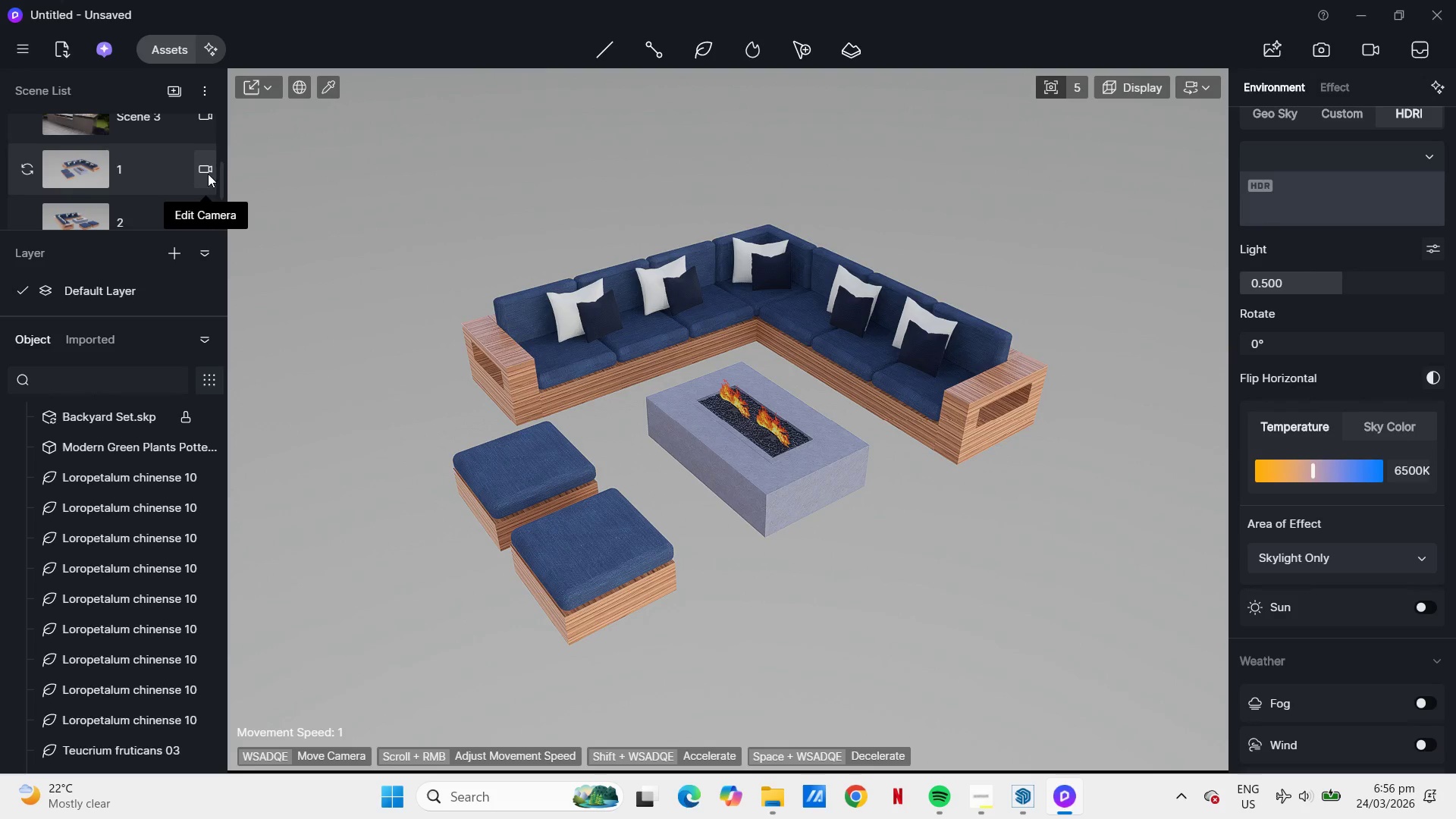 
left_click([205, 172])
 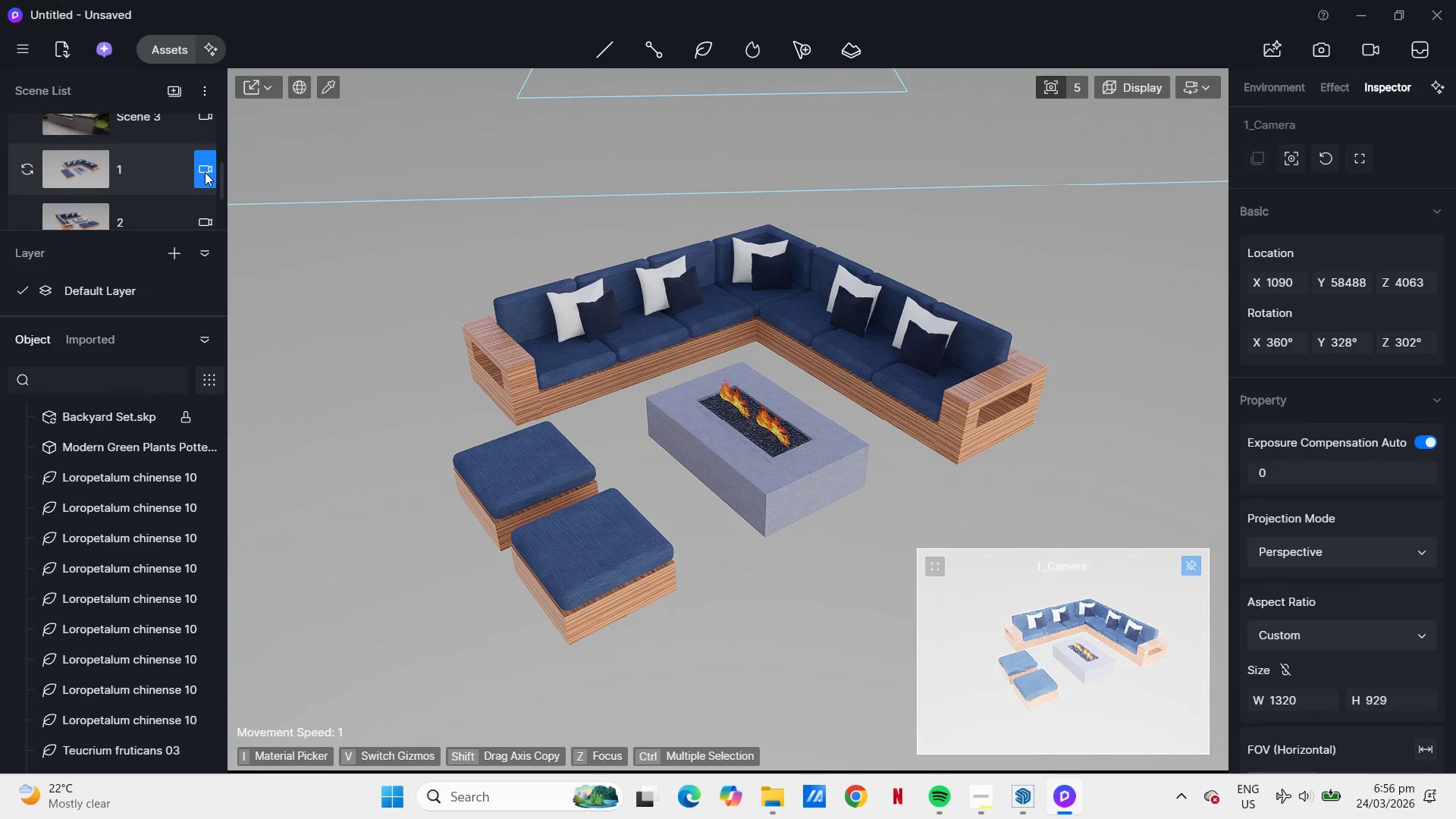 
scroll: coordinate [205, 172], scroll_direction: down, amount: 1.0
 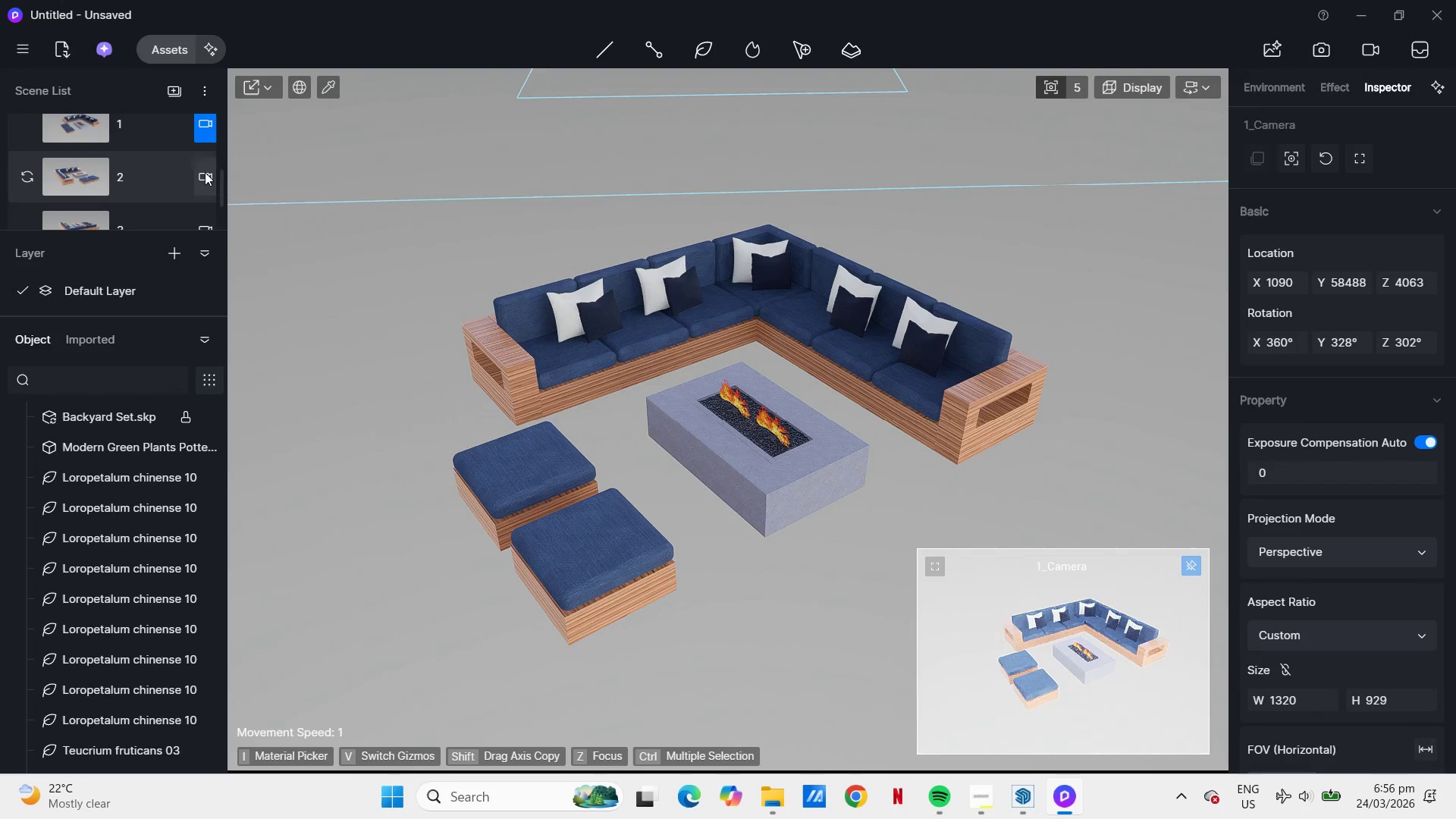 
left_click([205, 172])
 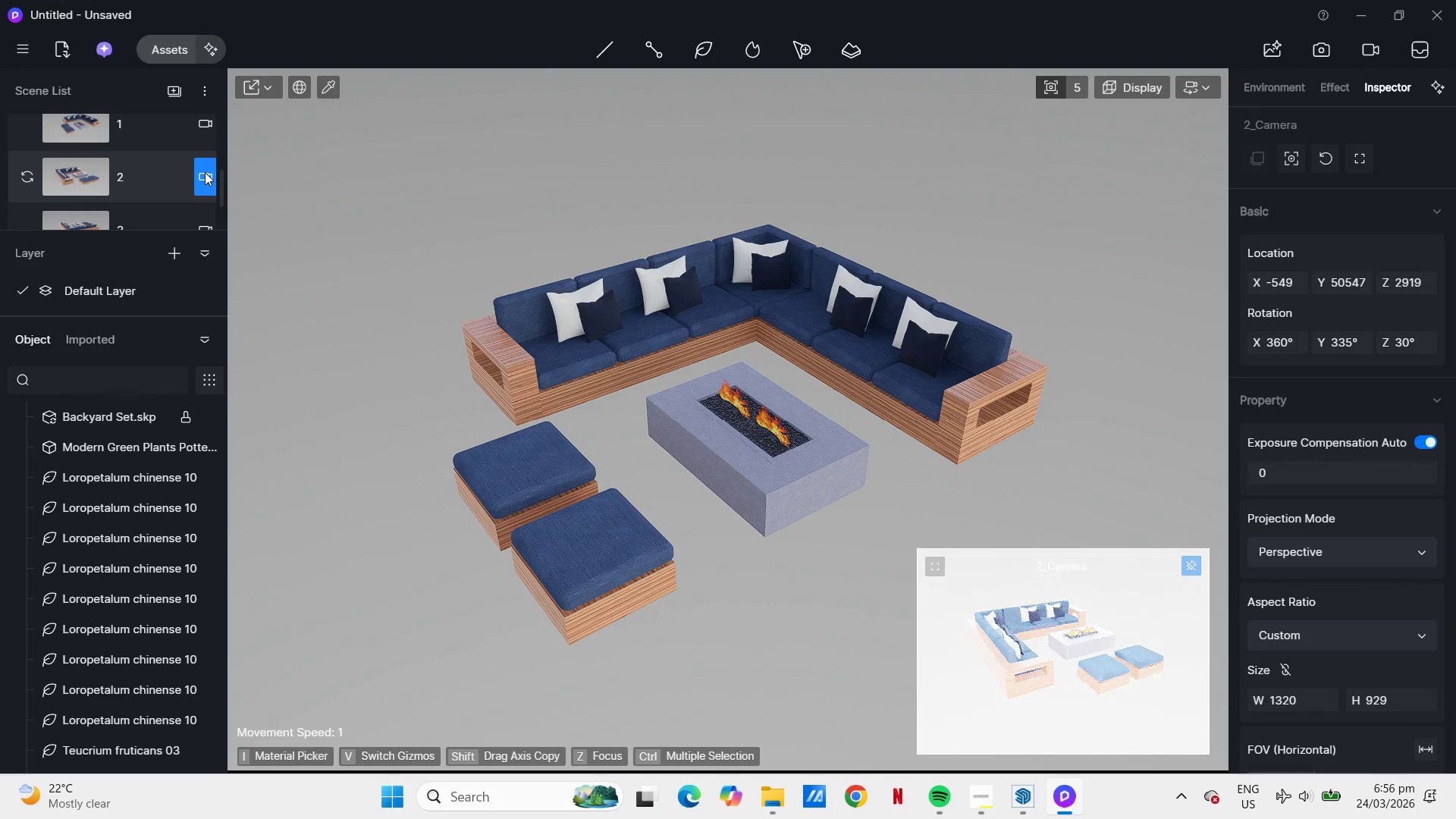 
scroll: coordinate [205, 178], scroll_direction: down, amount: 2.0
 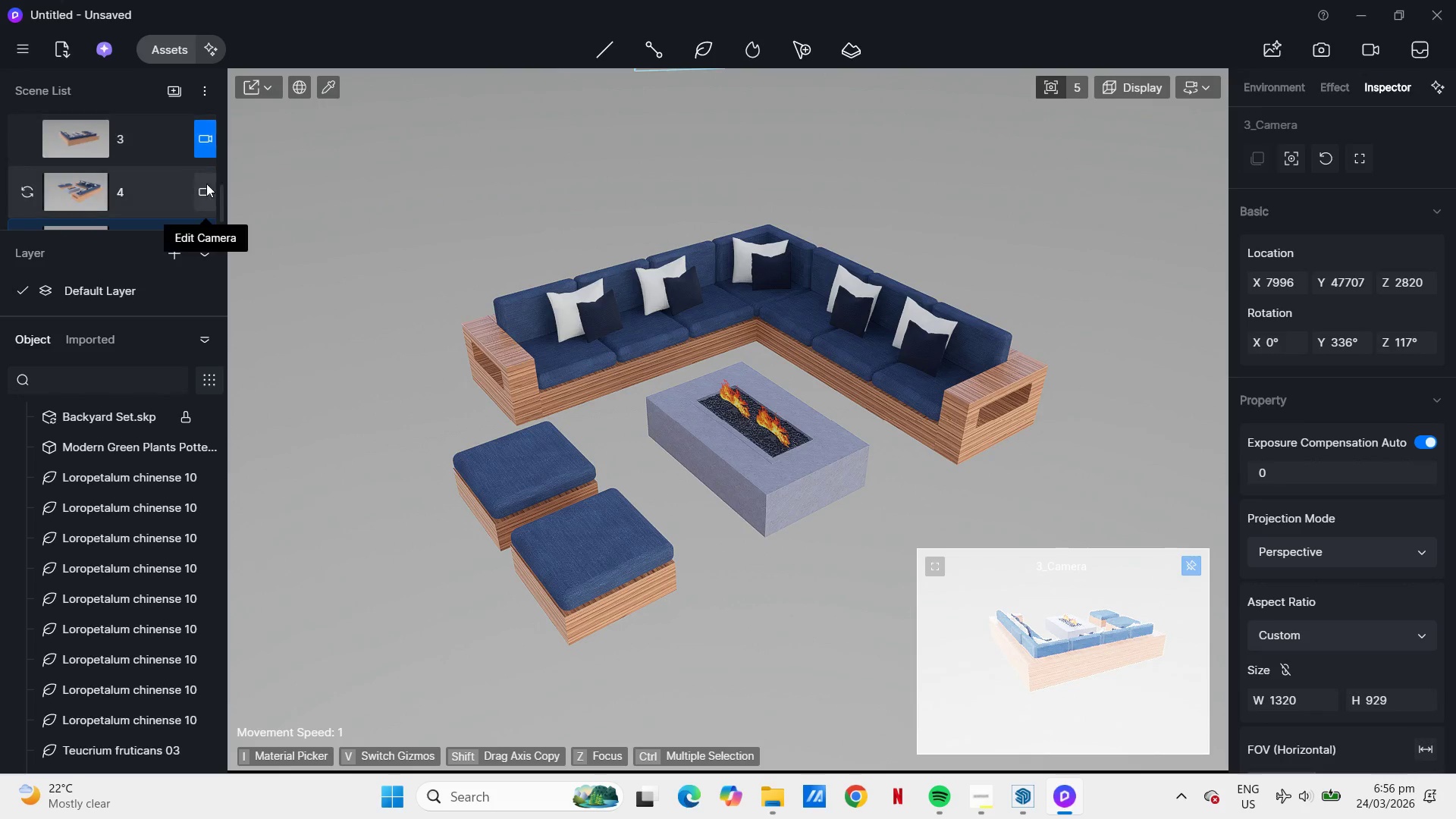 
left_click([208, 187])
 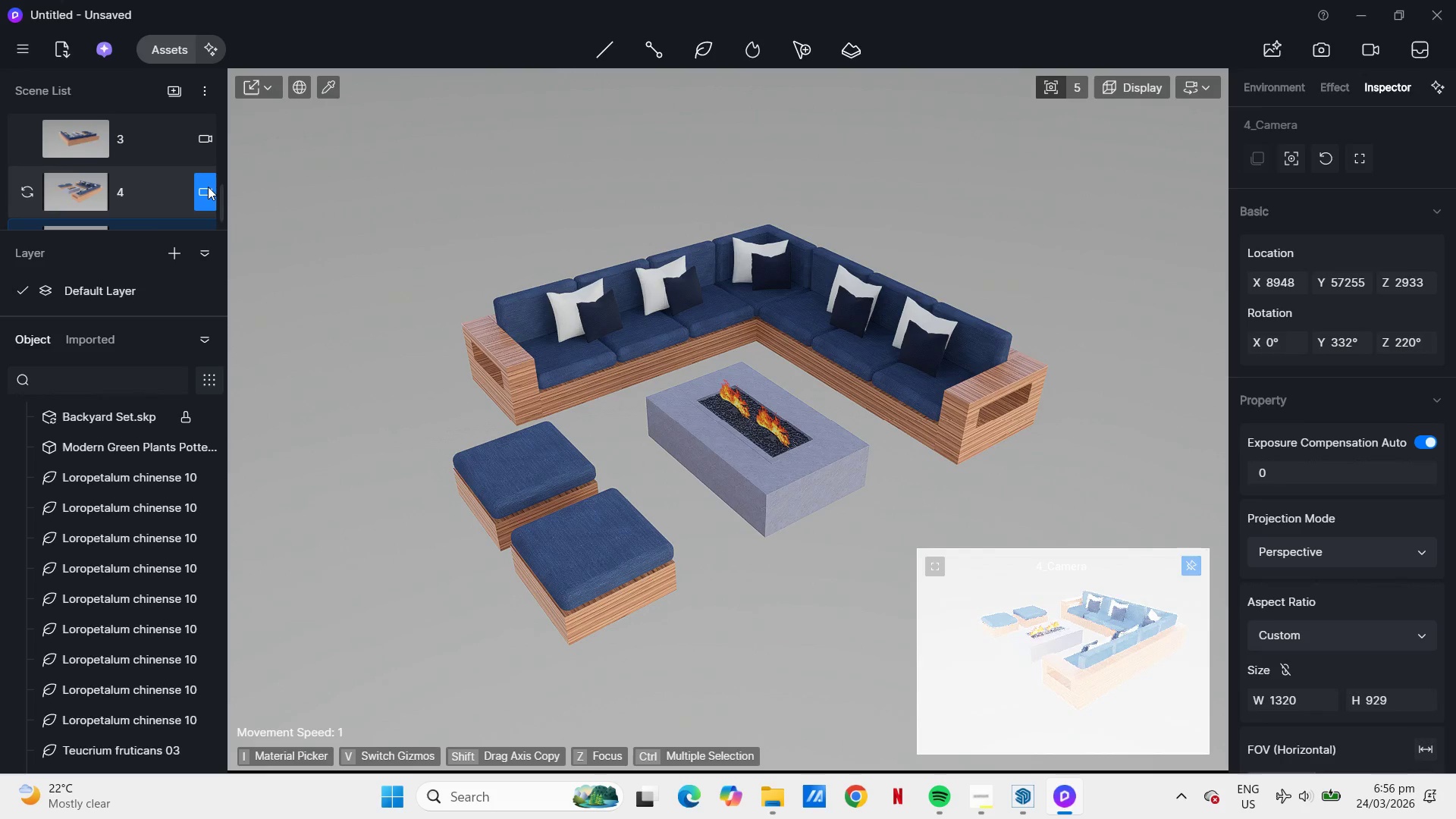 
scroll: coordinate [208, 187], scroll_direction: down, amount: 1.0
 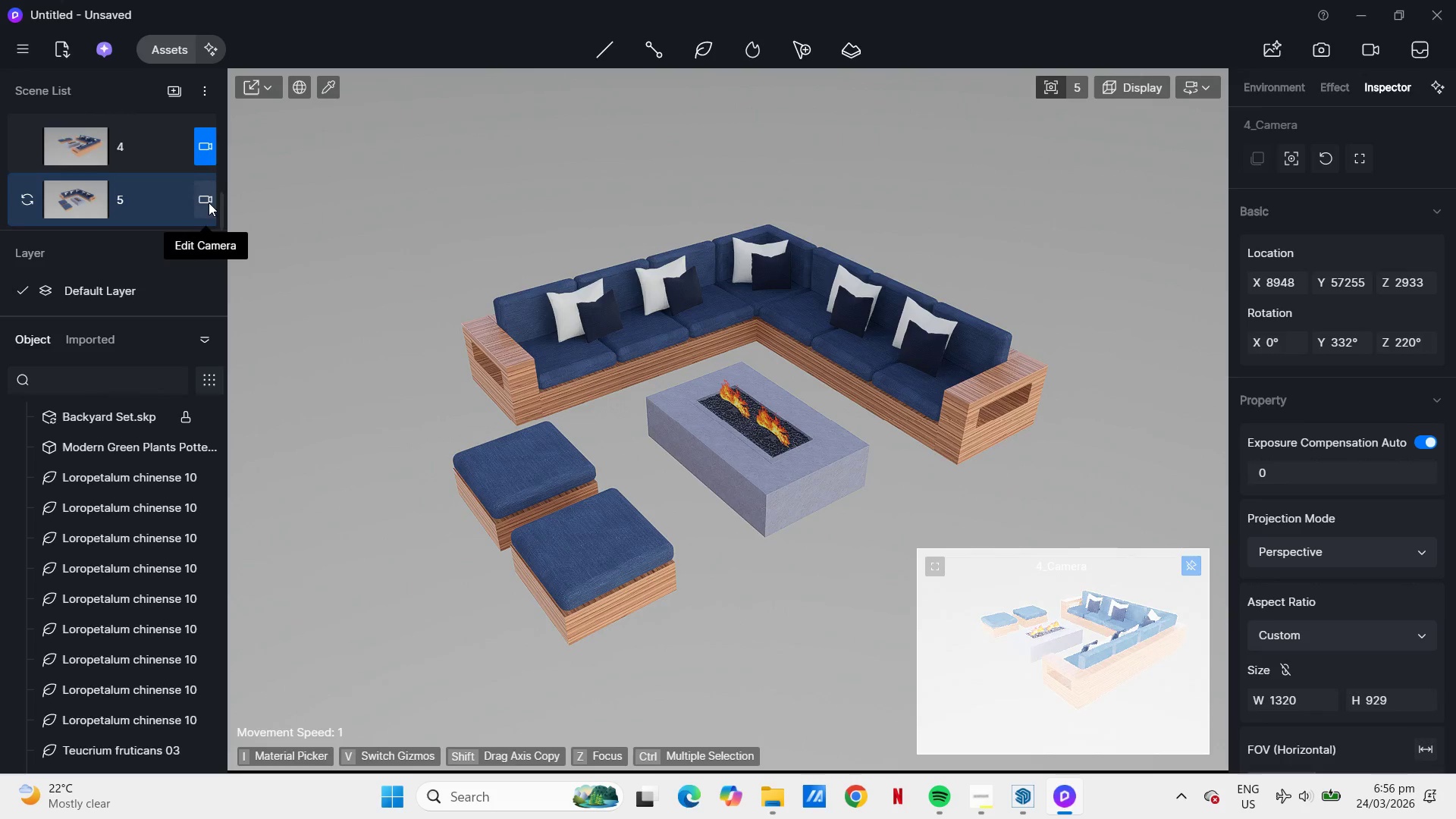 
left_click([209, 199])
 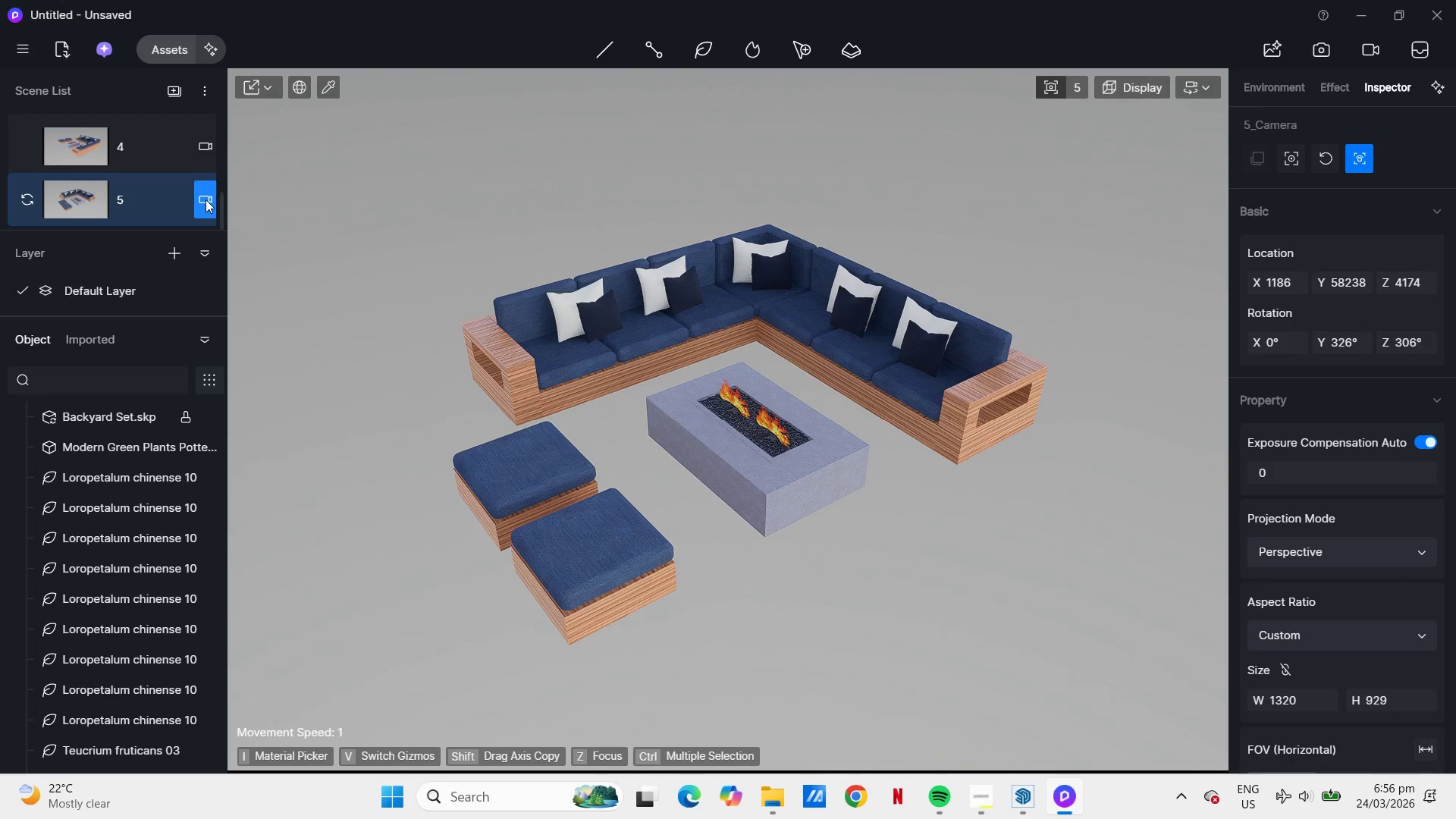 
scroll: coordinate [199, 183], scroll_direction: up, amount: 4.0
 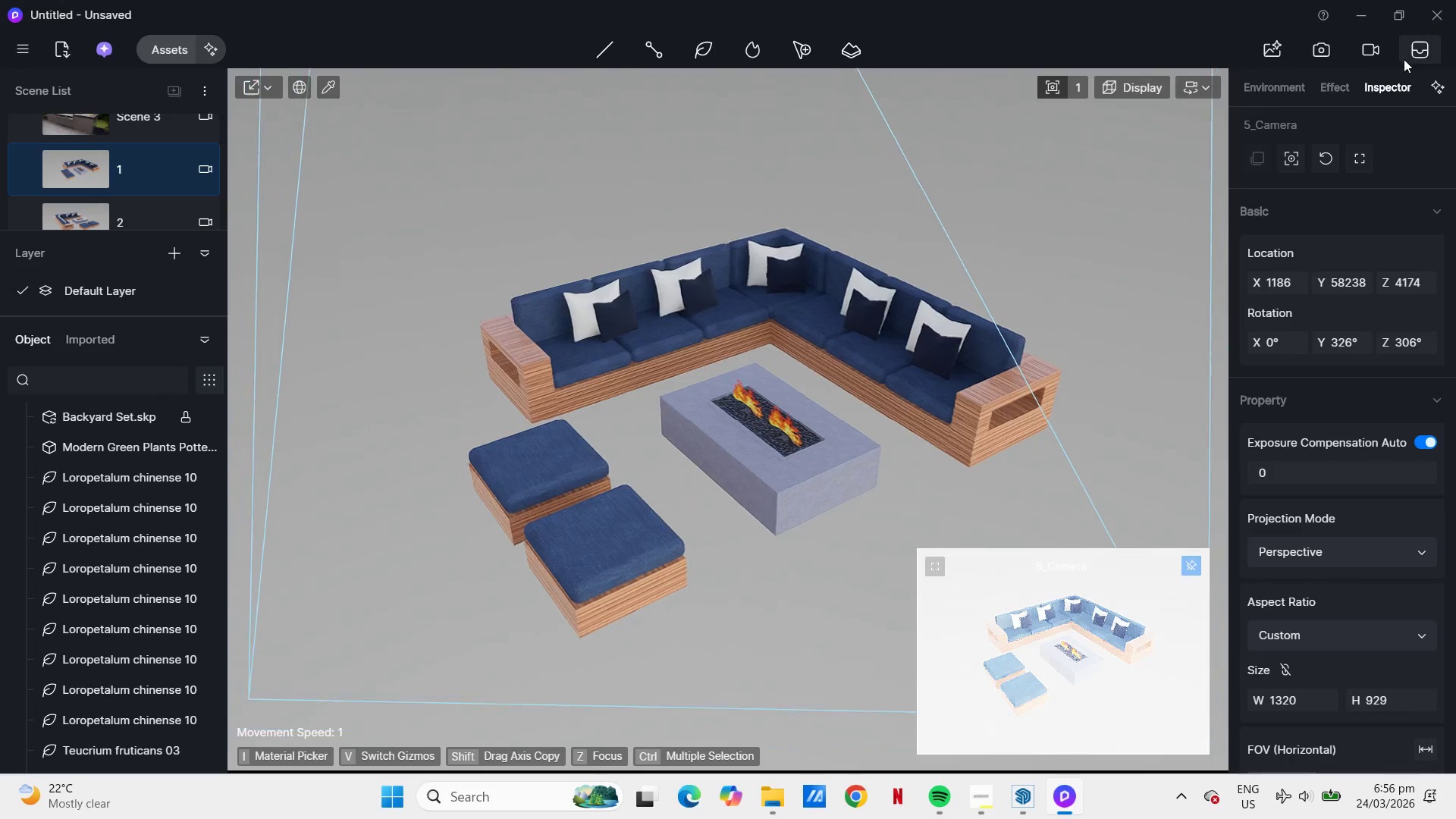 
wait(5.4)
 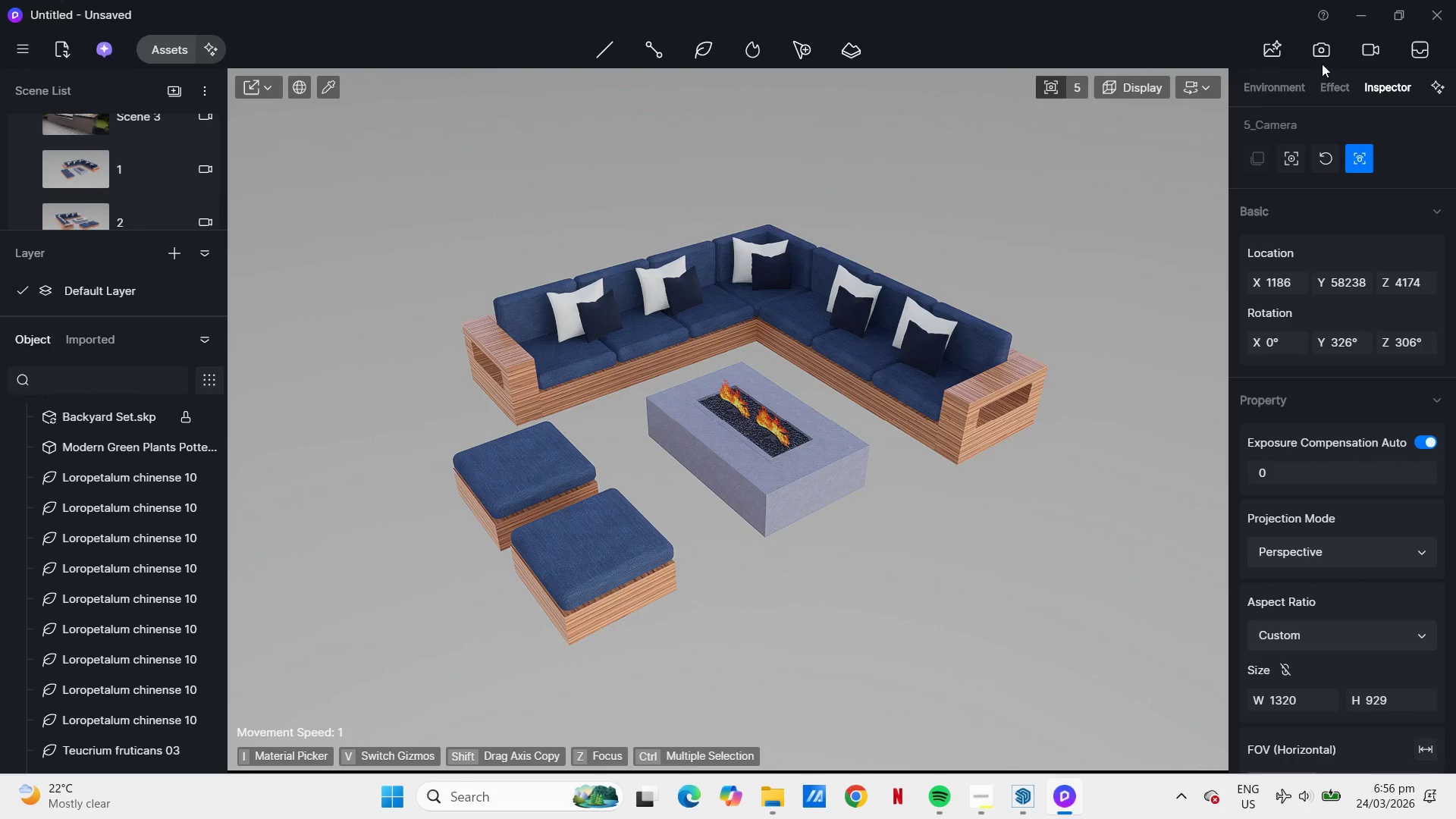 
left_click([1372, 48])
 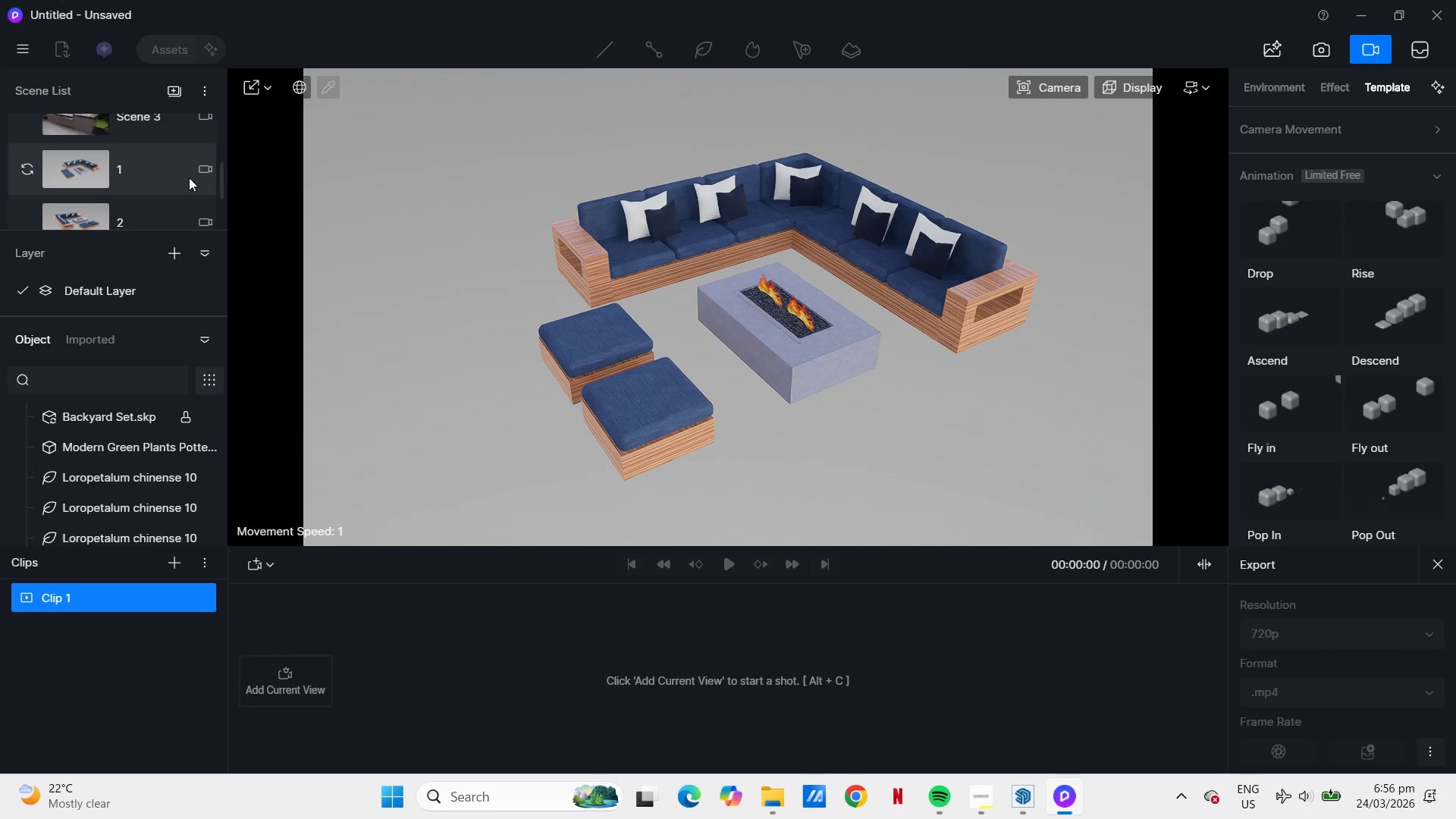 
left_click([175, 171])
 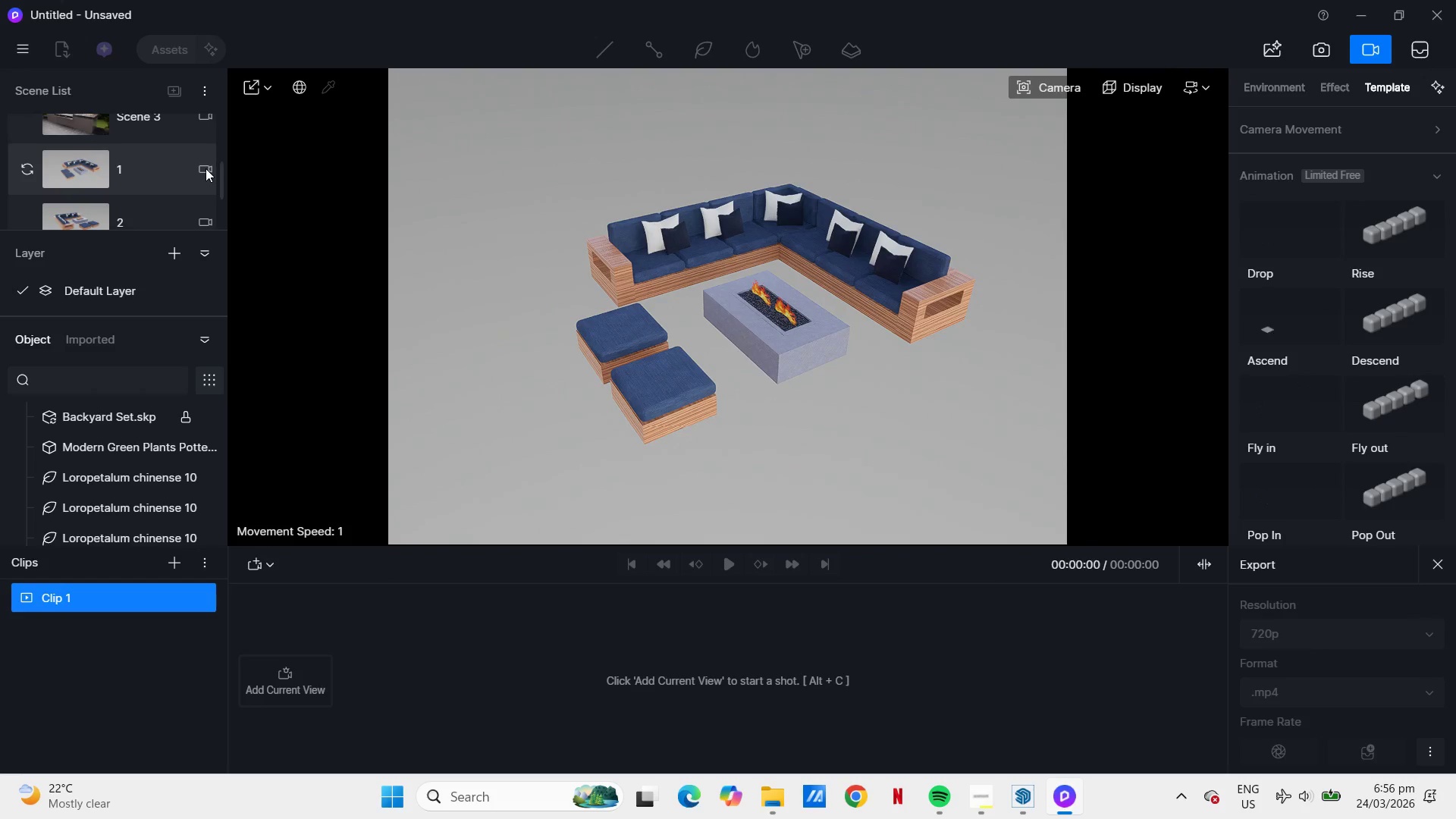 
left_click([206, 168])
 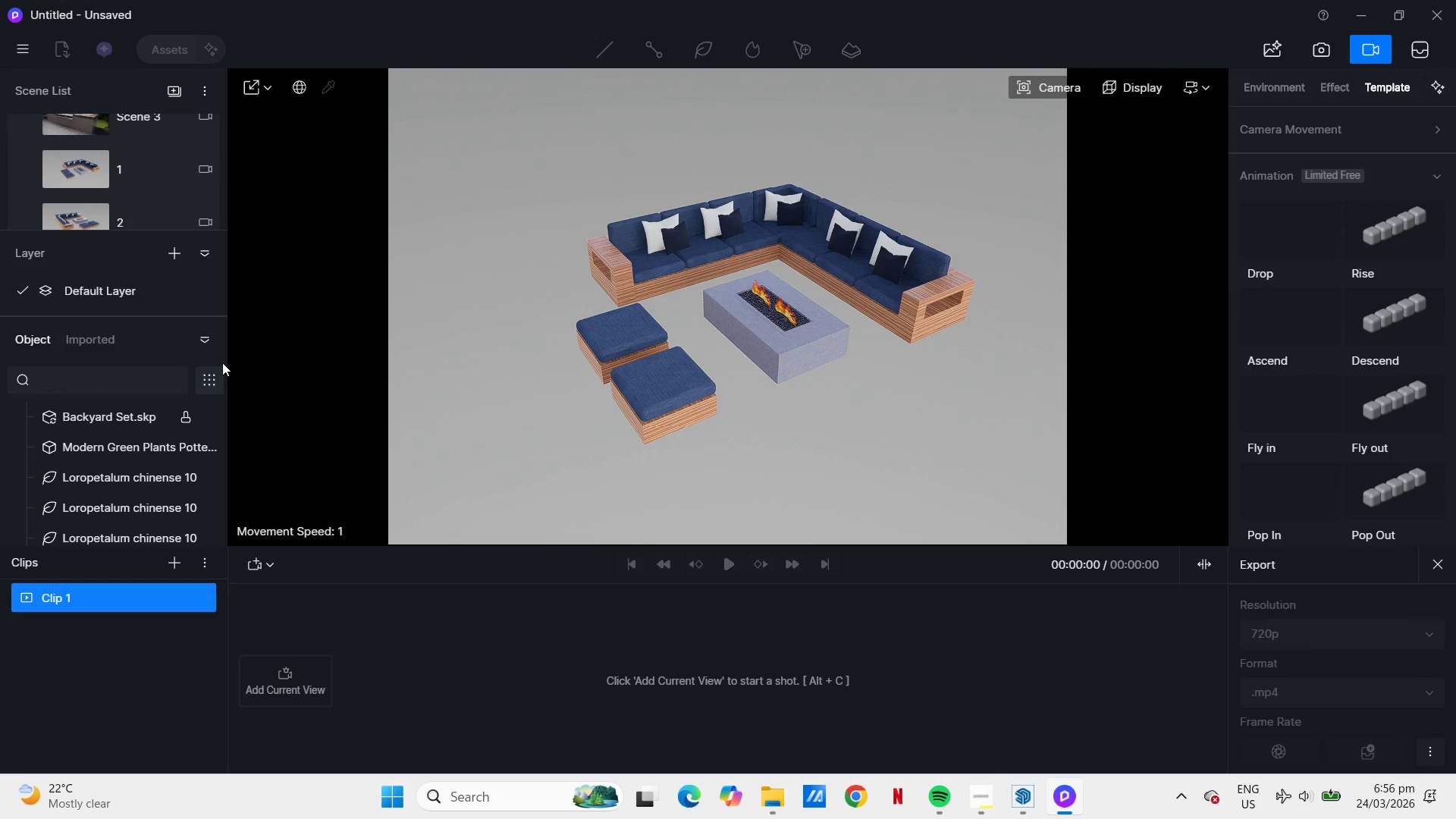 
left_click([312, 684])
 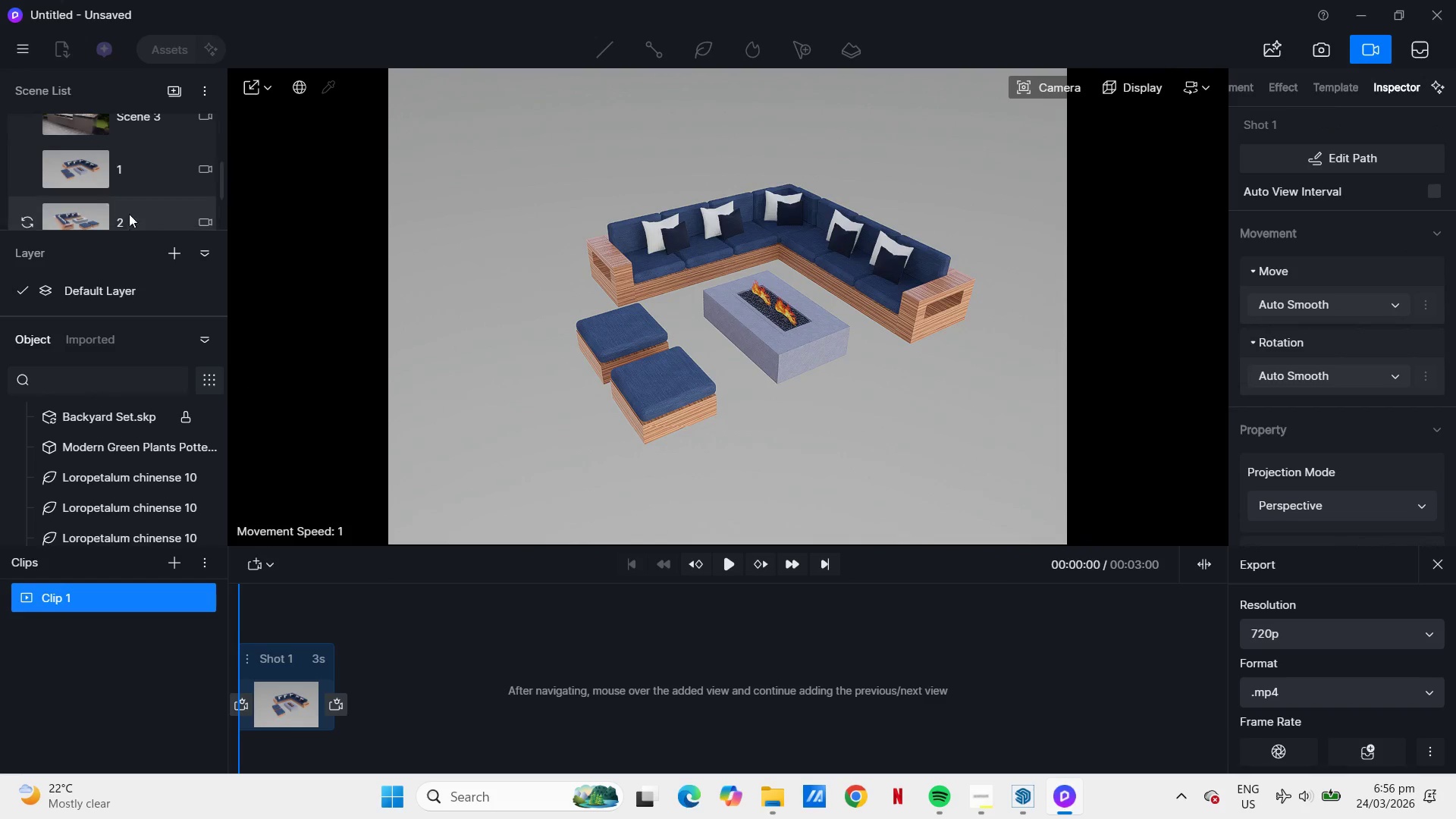 
left_click([126, 209])
 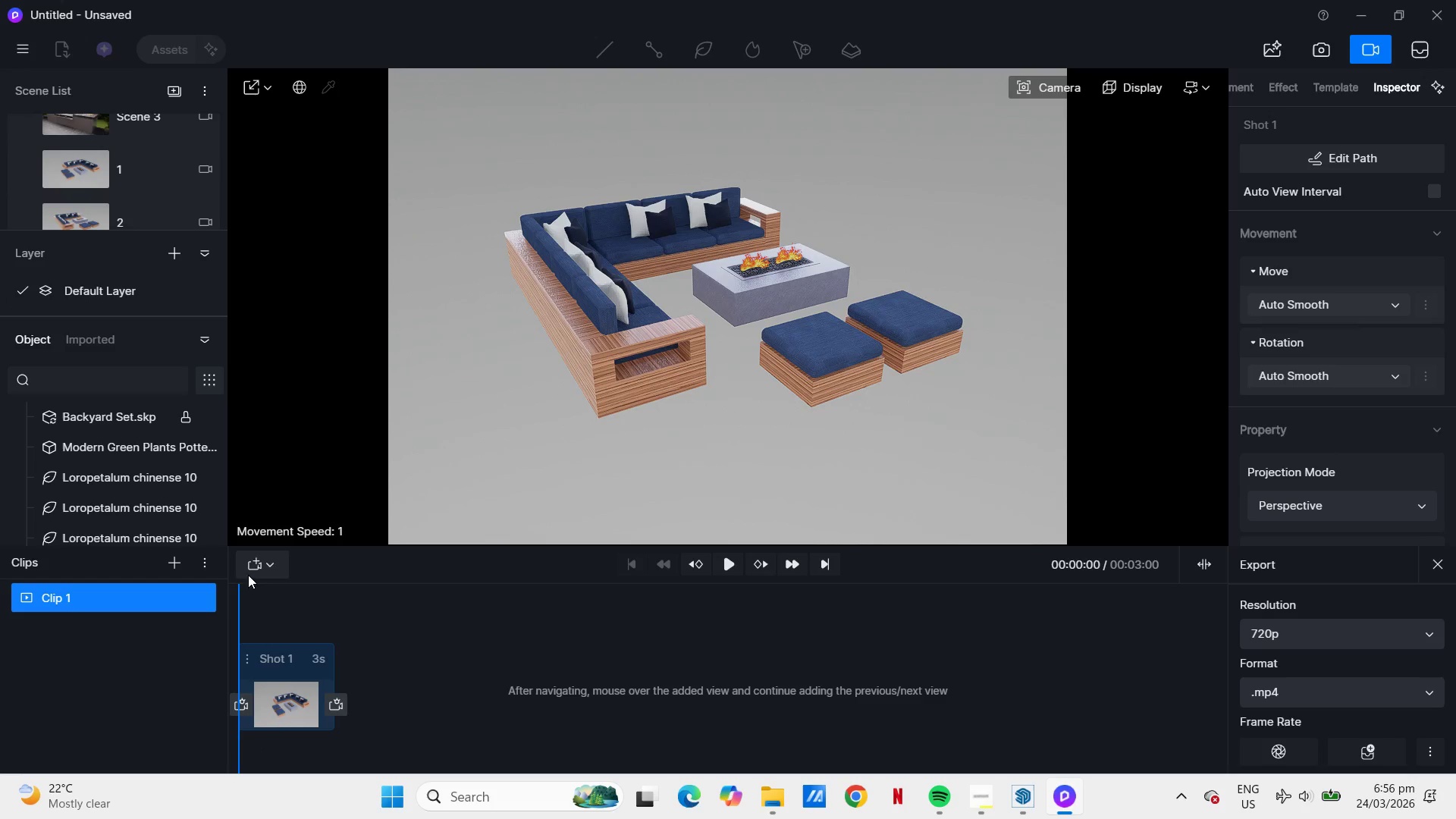 
wait(7.36)
 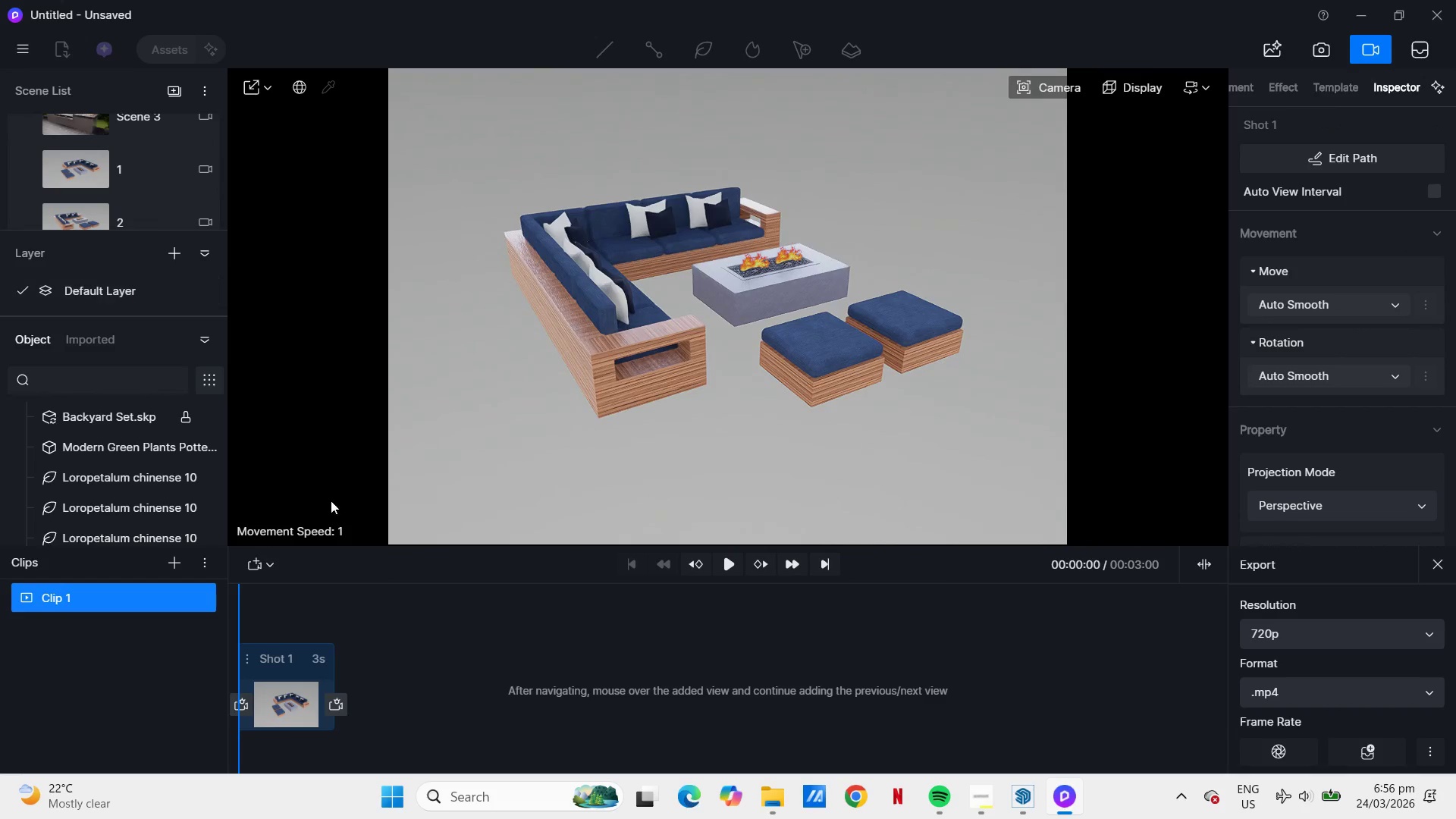 
left_click([405, 679])
 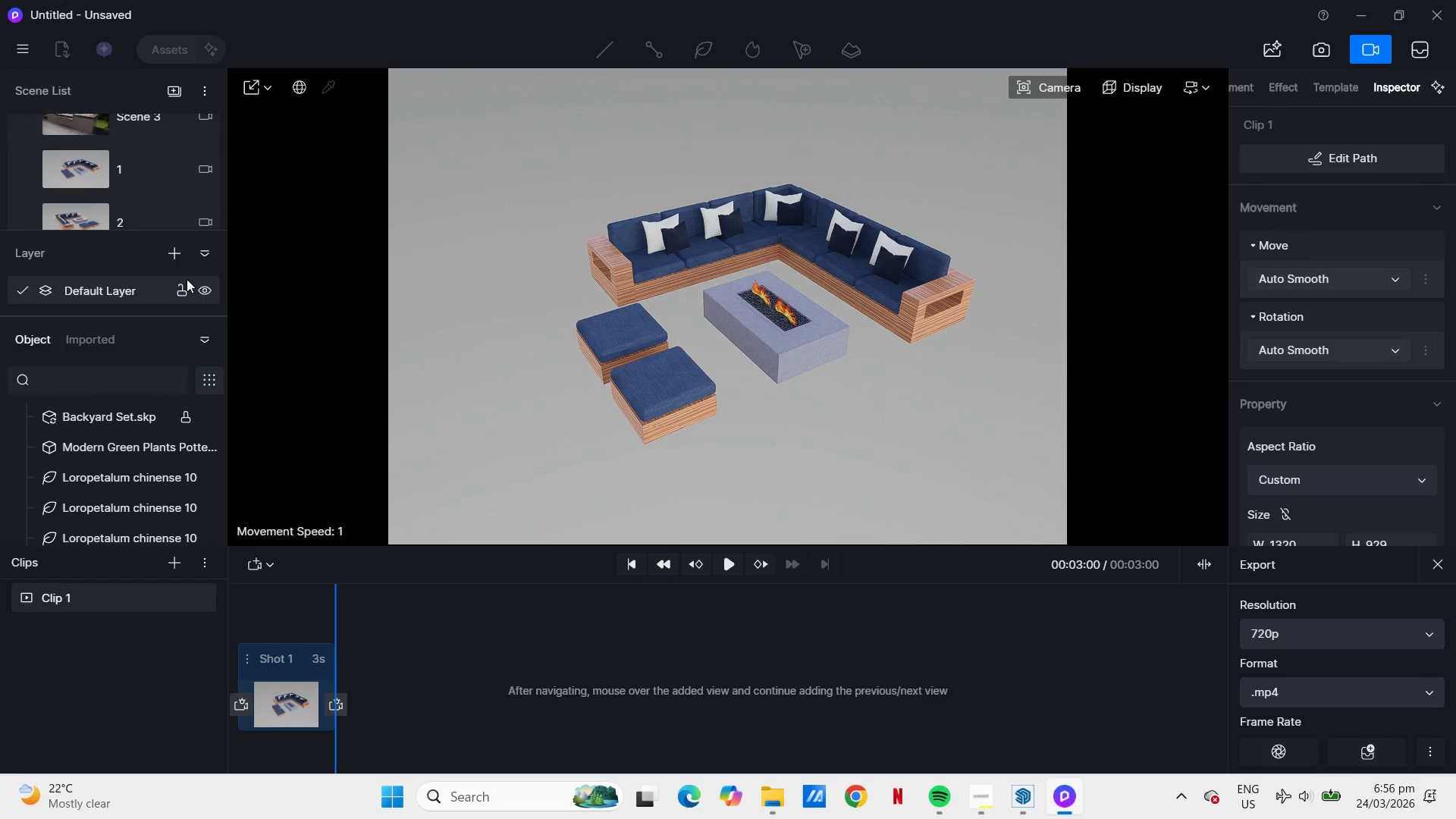 
left_click([153, 212])
 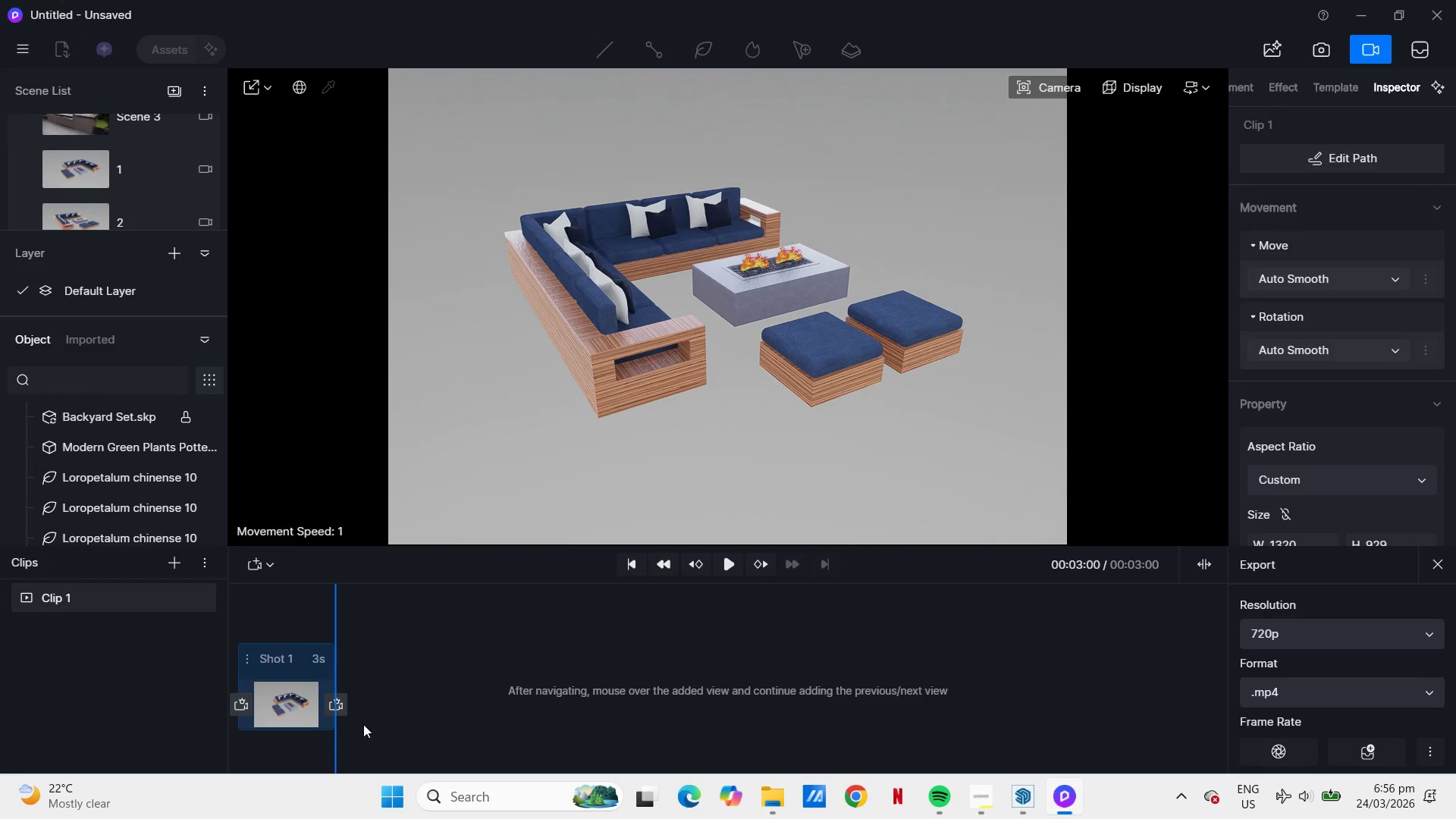 
left_click([342, 707])
 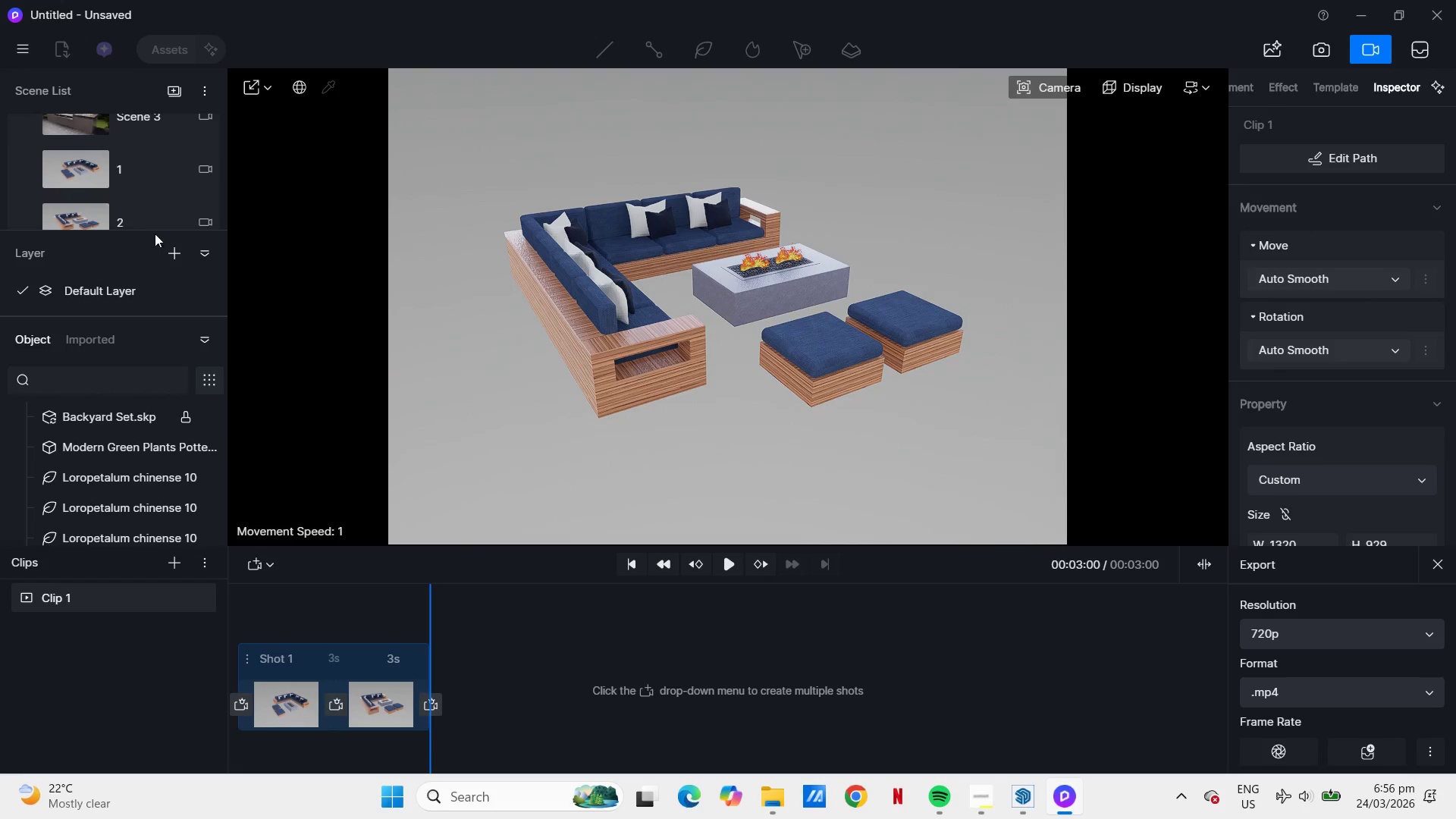 
scroll: coordinate [204, 211], scroll_direction: down, amount: 2.0
 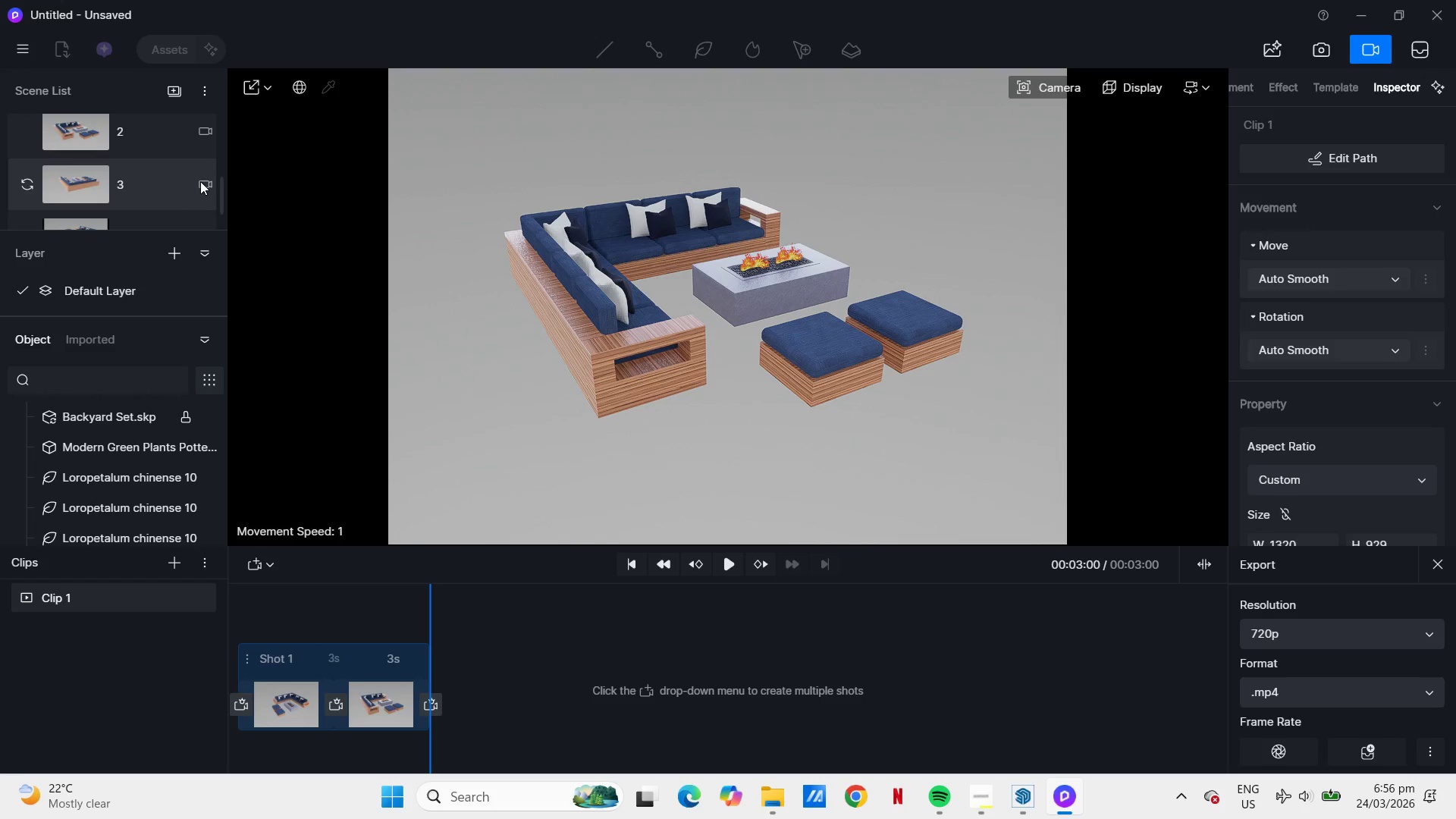 
left_click([155, 178])
 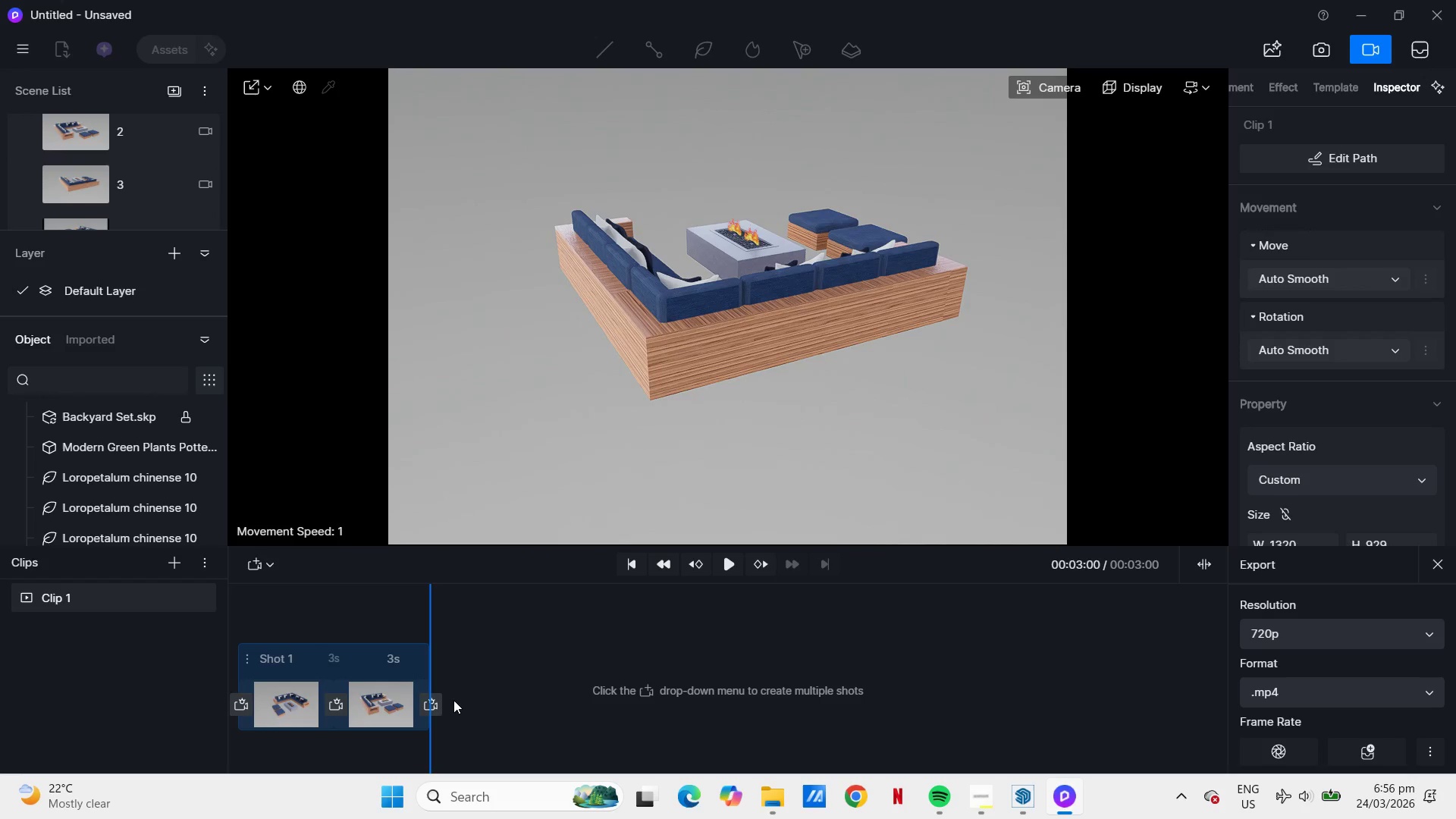 
left_click([430, 703])
 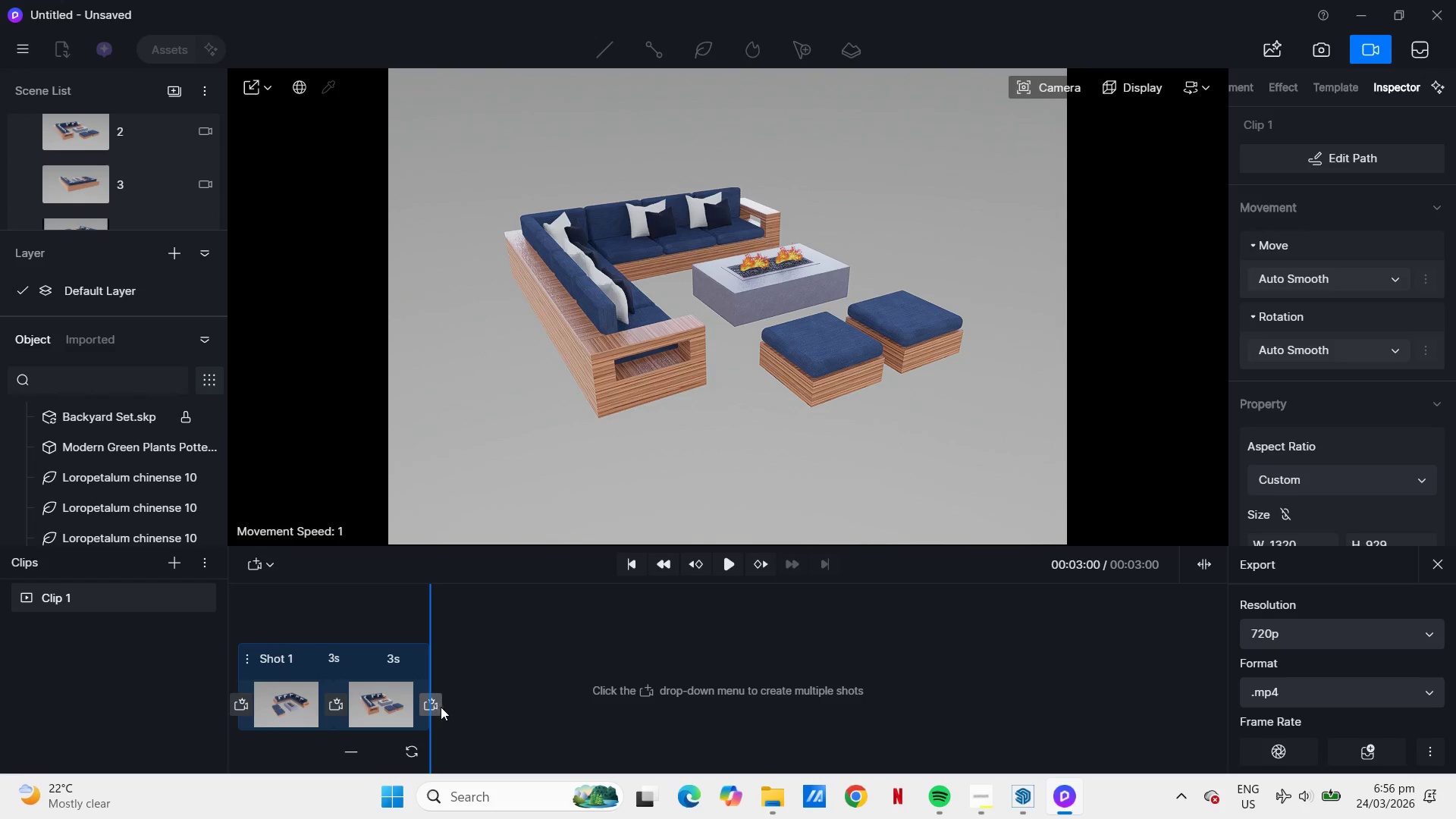 
left_click([441, 707])
 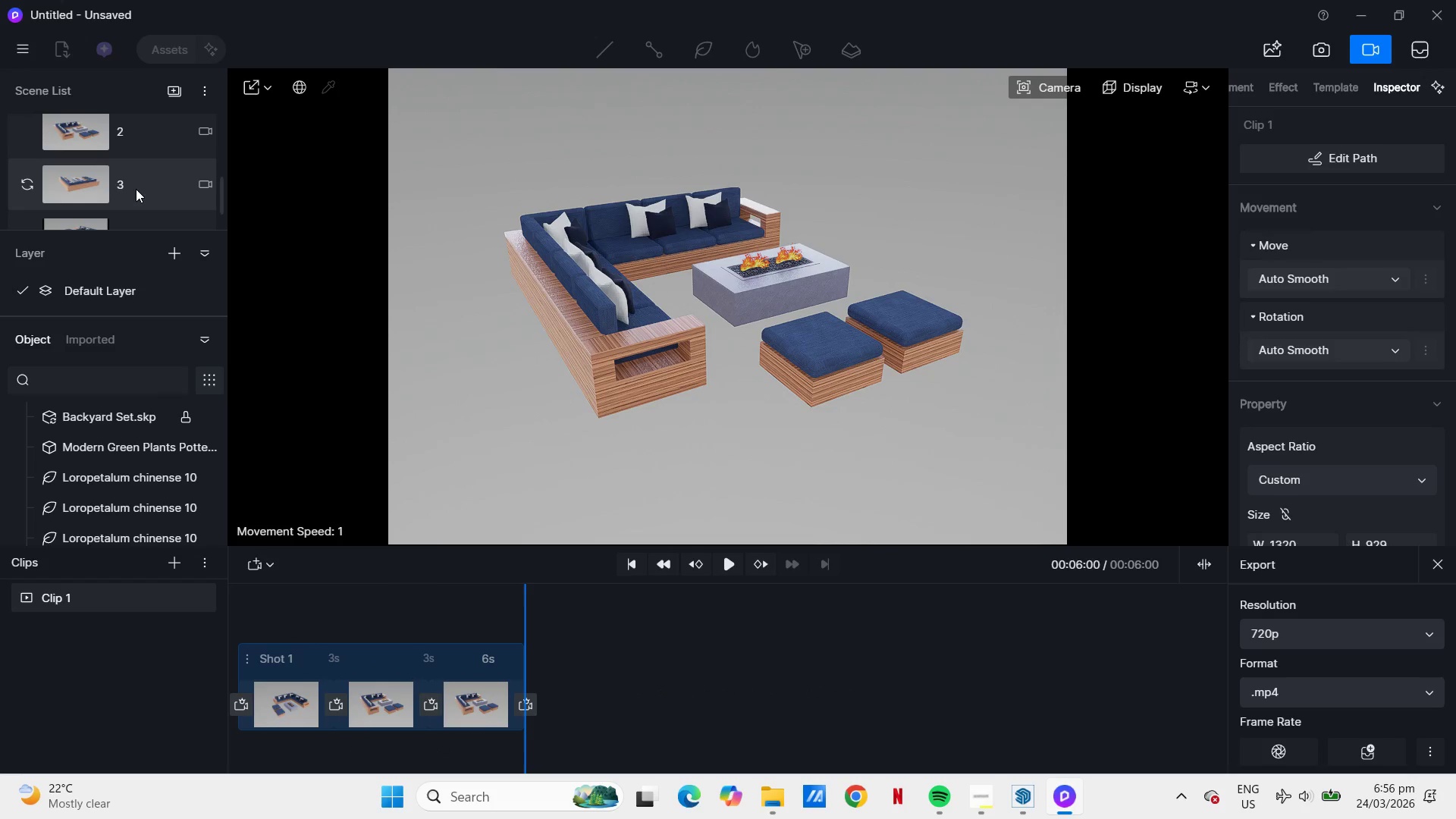 
left_click([141, 189])
 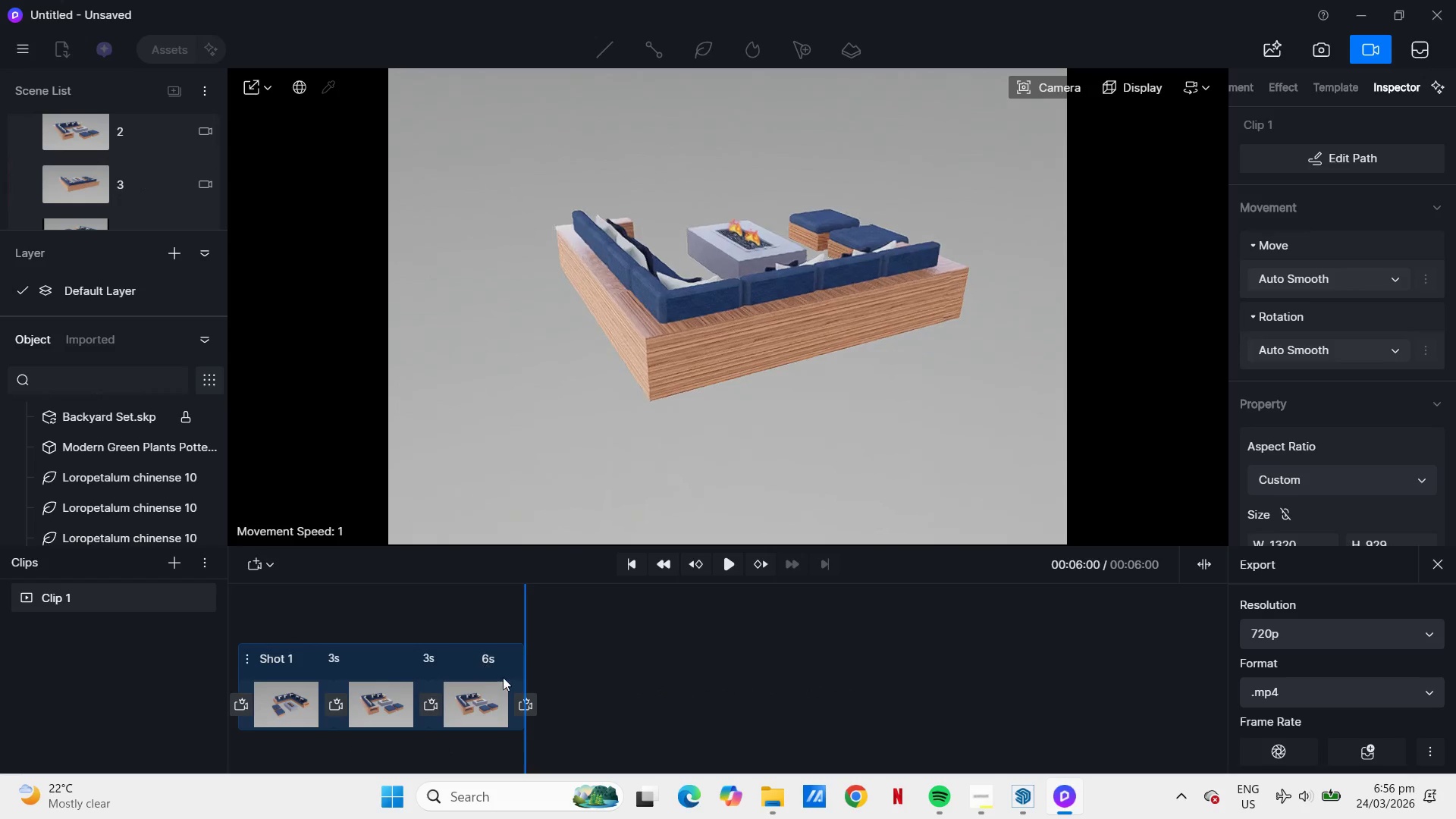 
left_click([485, 701])
 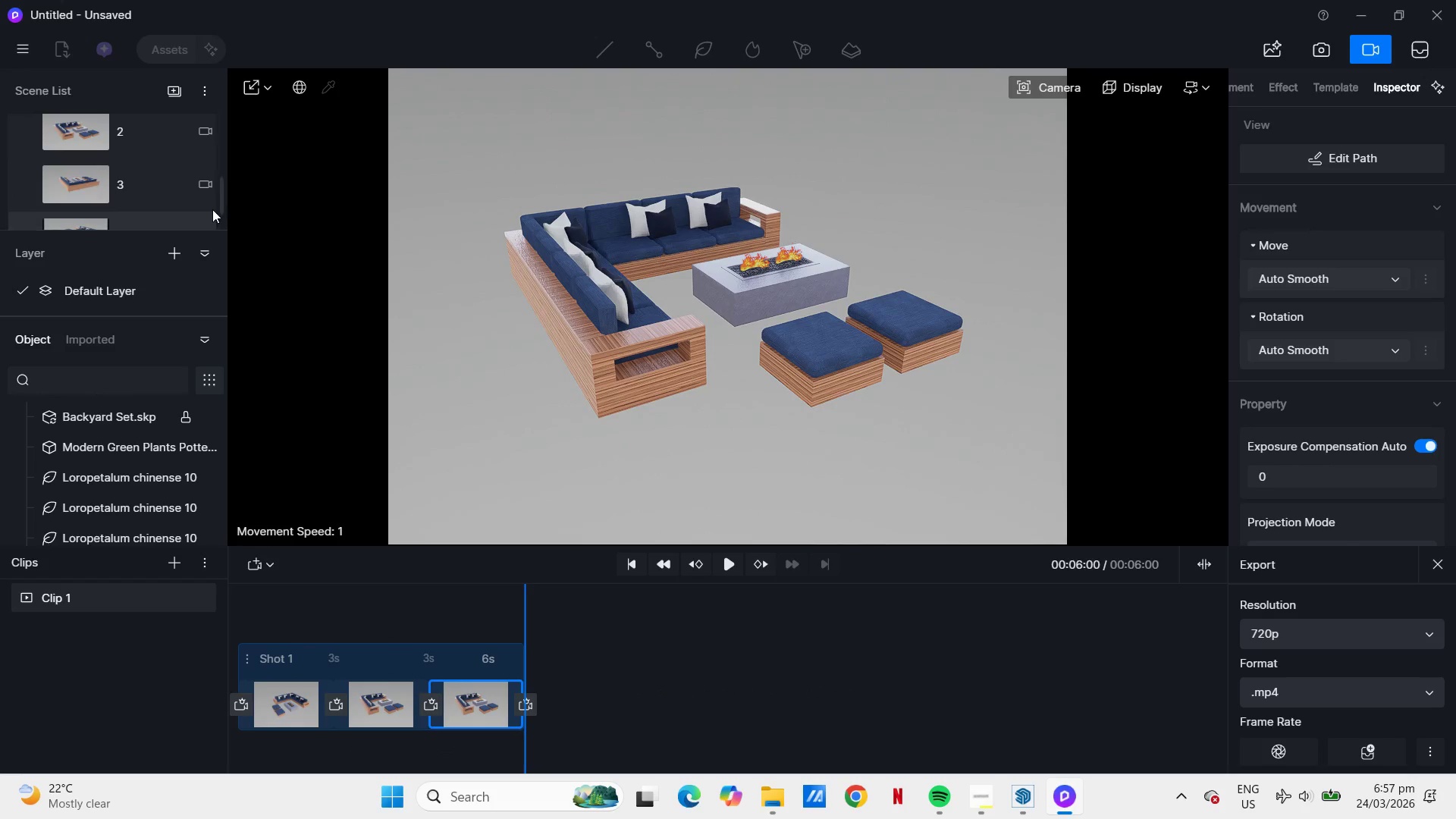 
left_click([206, 187])
 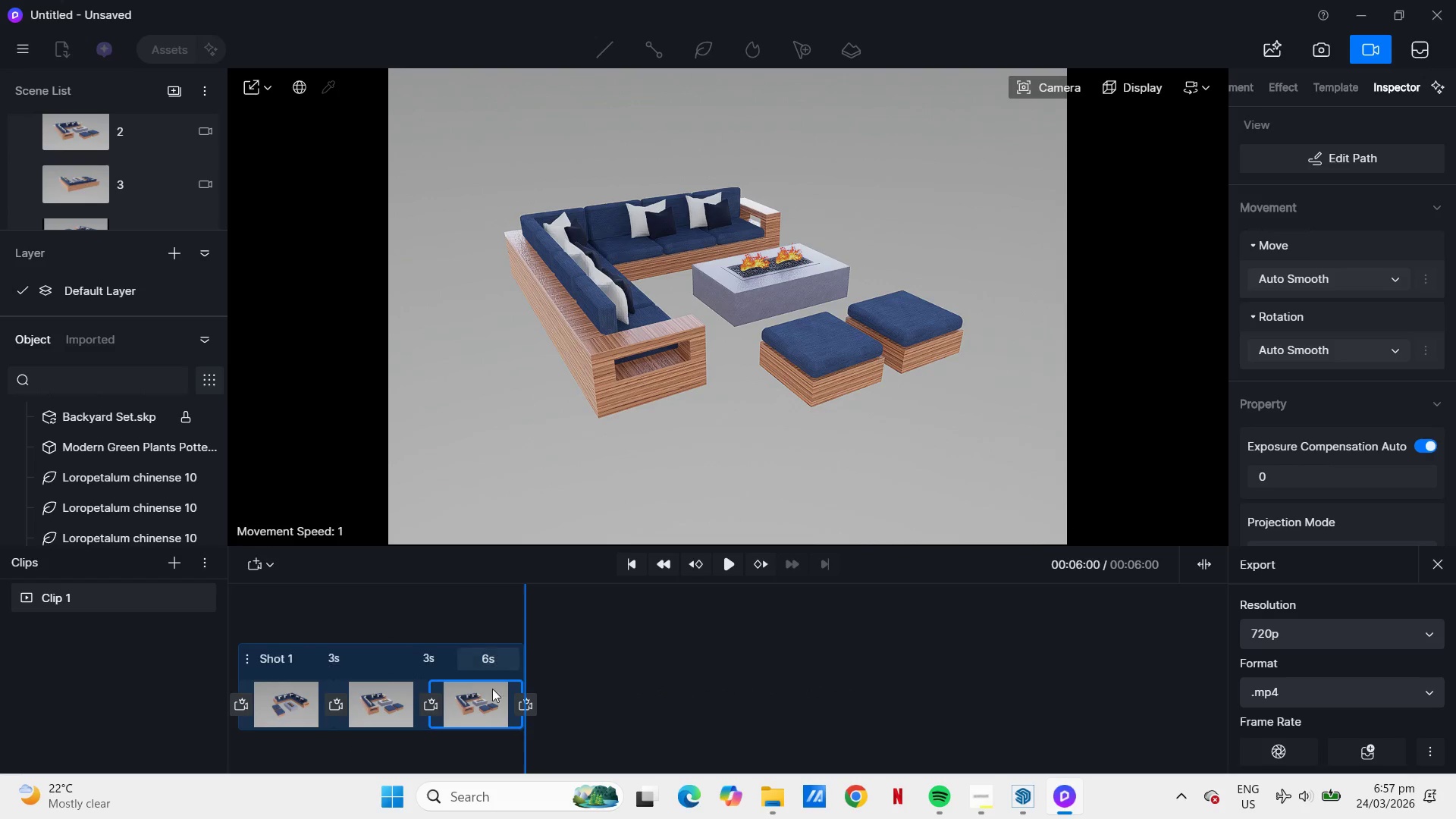 
right_click([487, 695])
 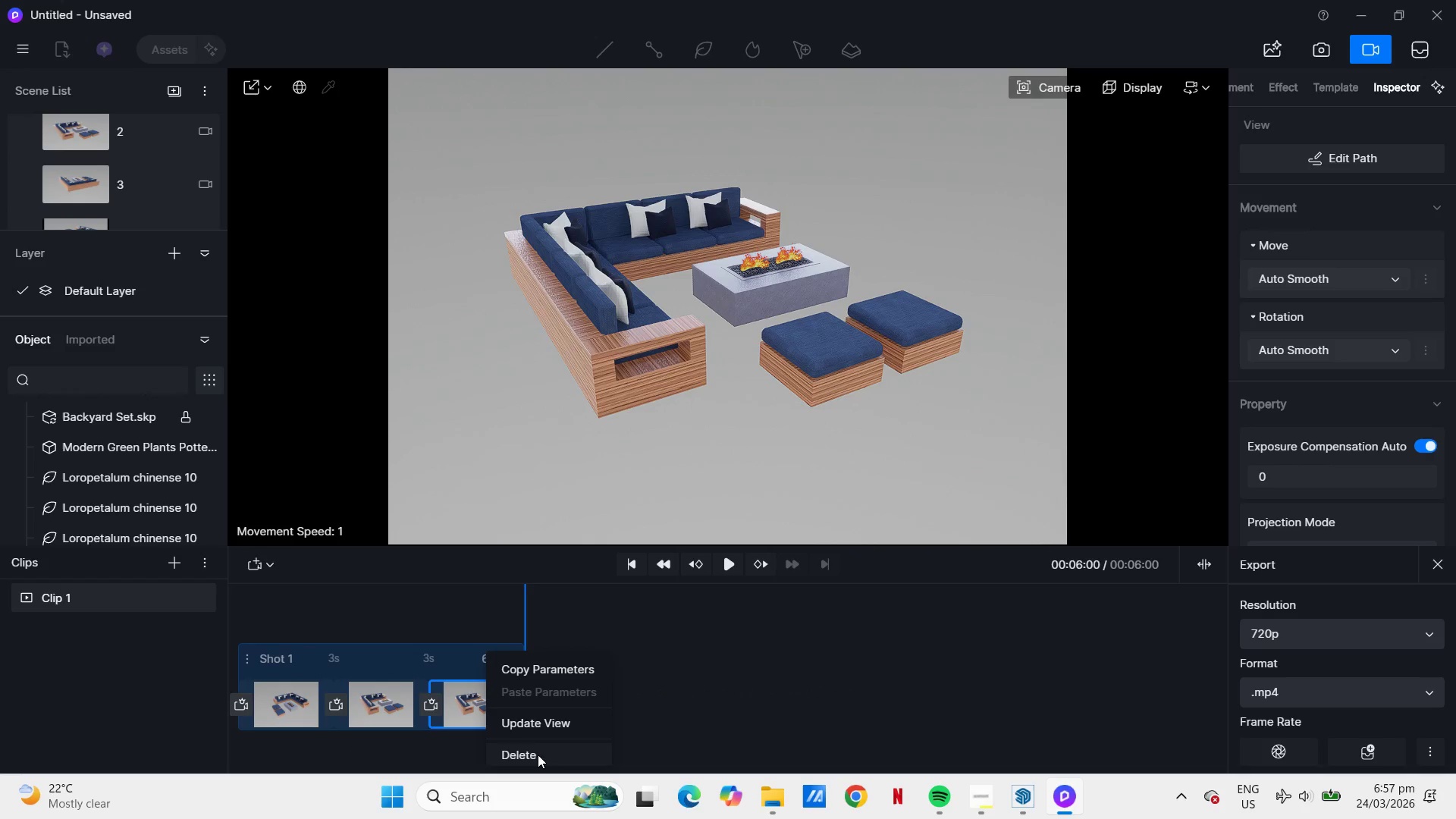 
left_click([532, 722])
 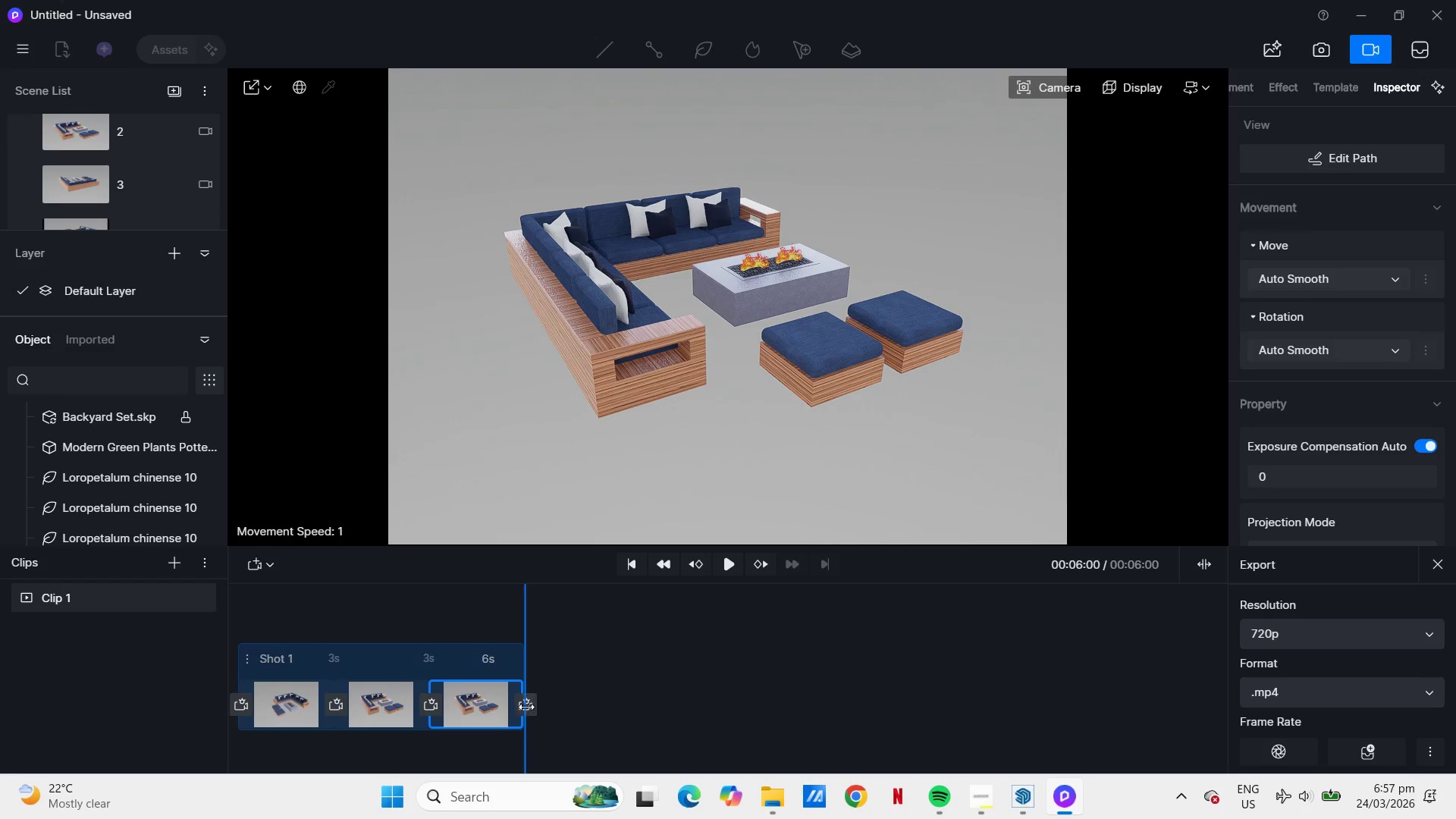 
right_click([472, 701])
 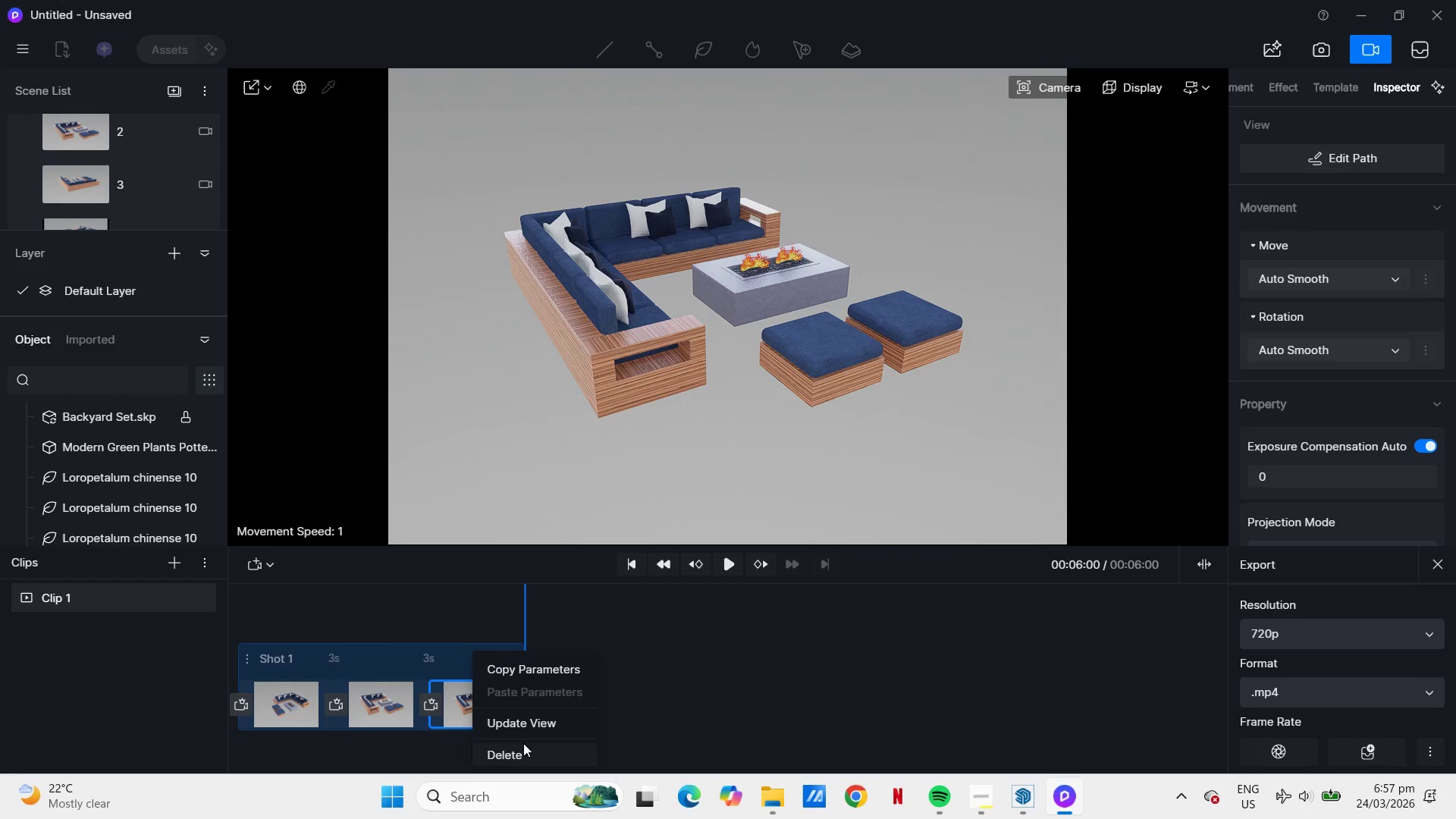 
left_click([523, 751])
 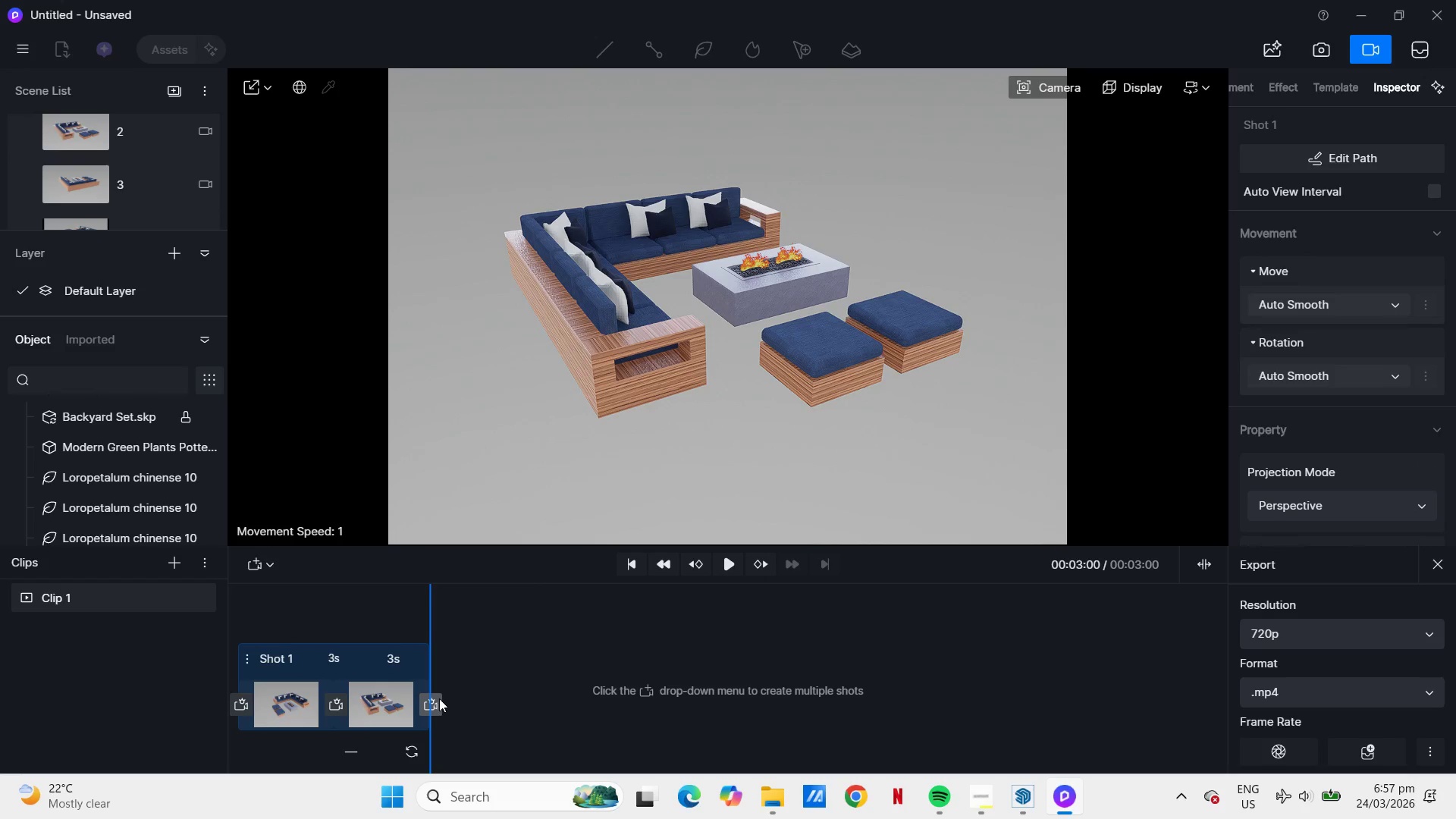 
left_click([439, 698])
 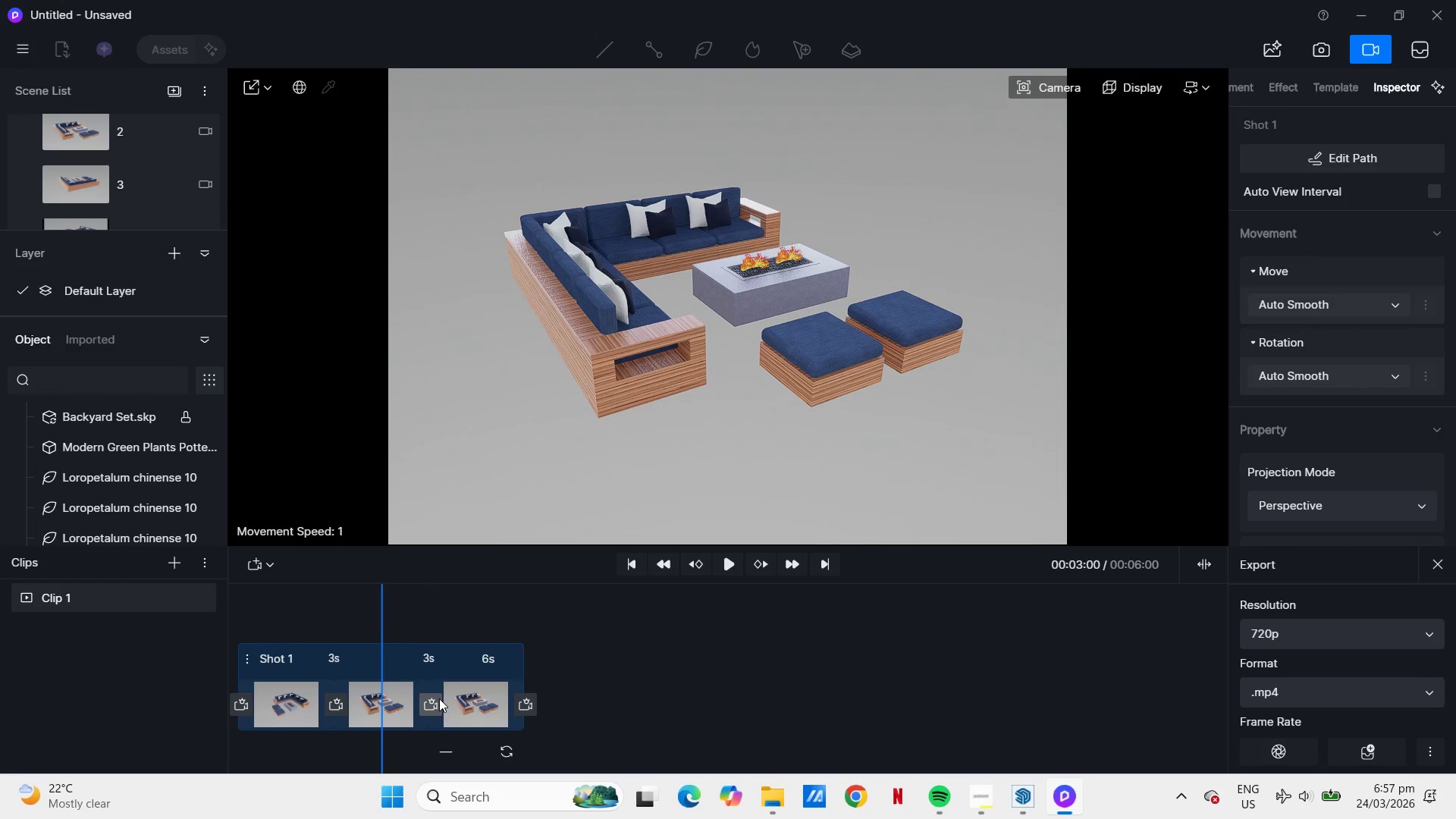 
key(Control+ControlLeft)
 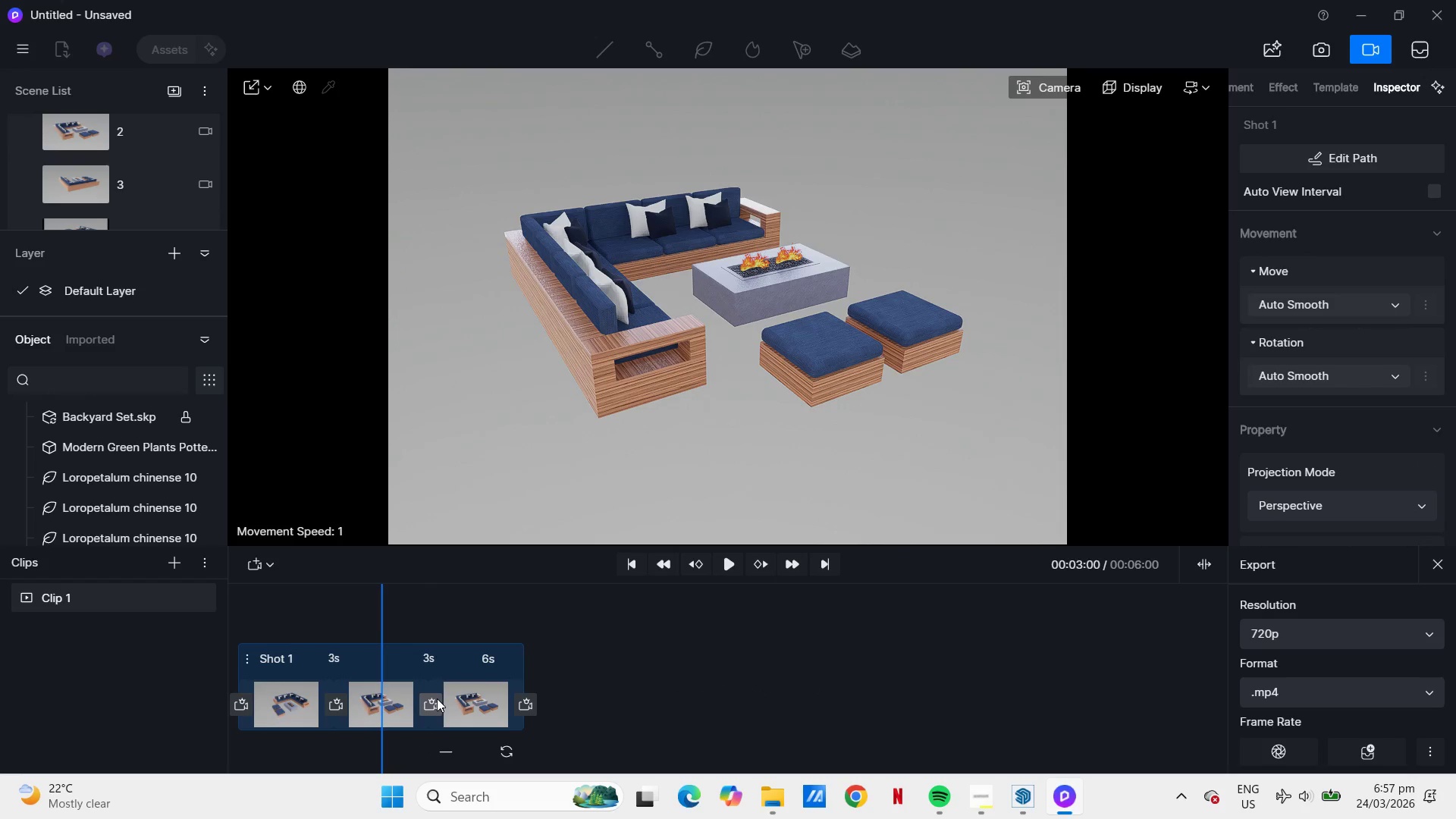 
key(Control+Z)
 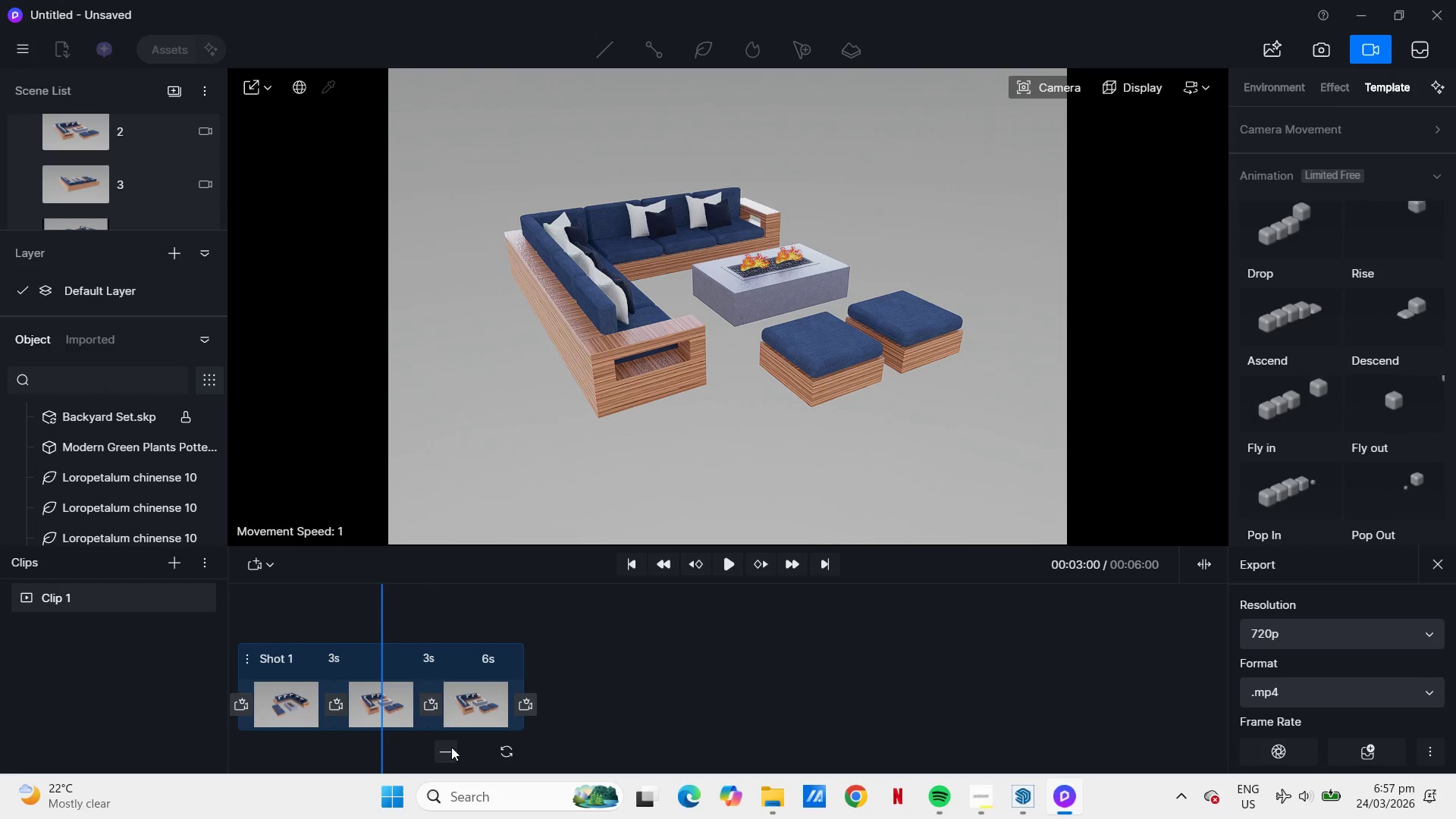 
right_click([462, 701])
 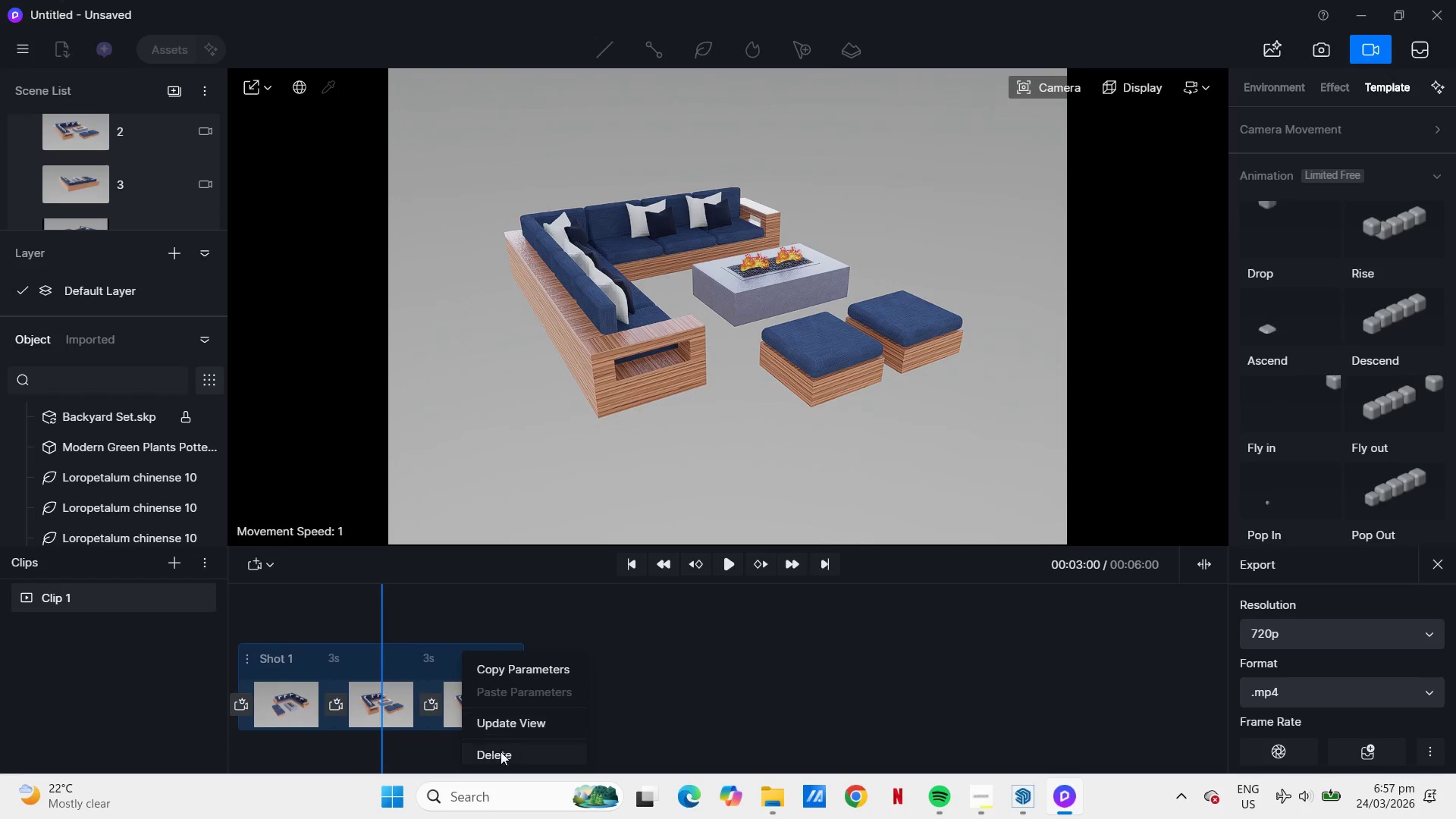 
left_click([500, 753])
 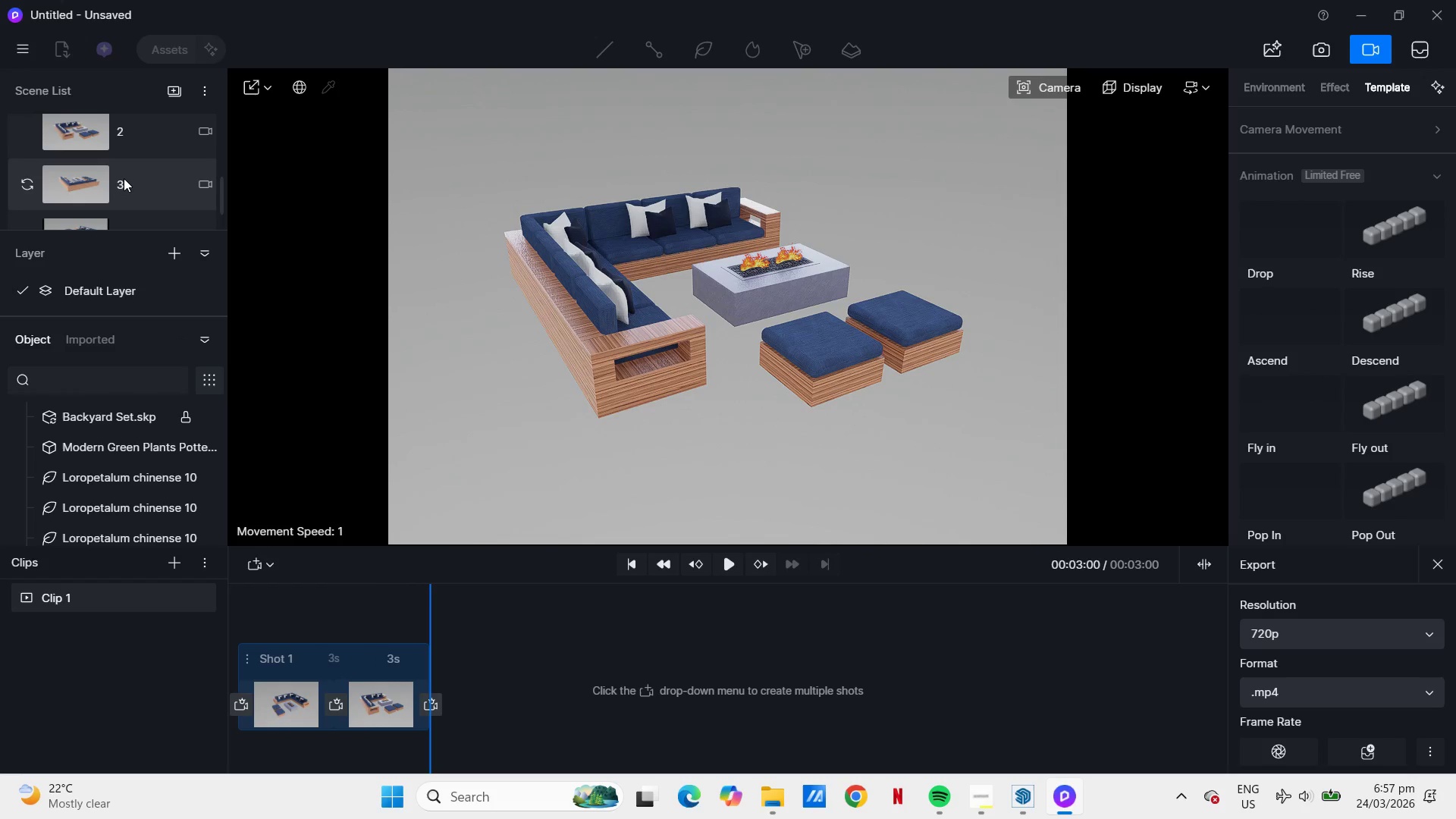 
scroll: coordinate [136, 176], scroll_direction: up, amount: 2.0
 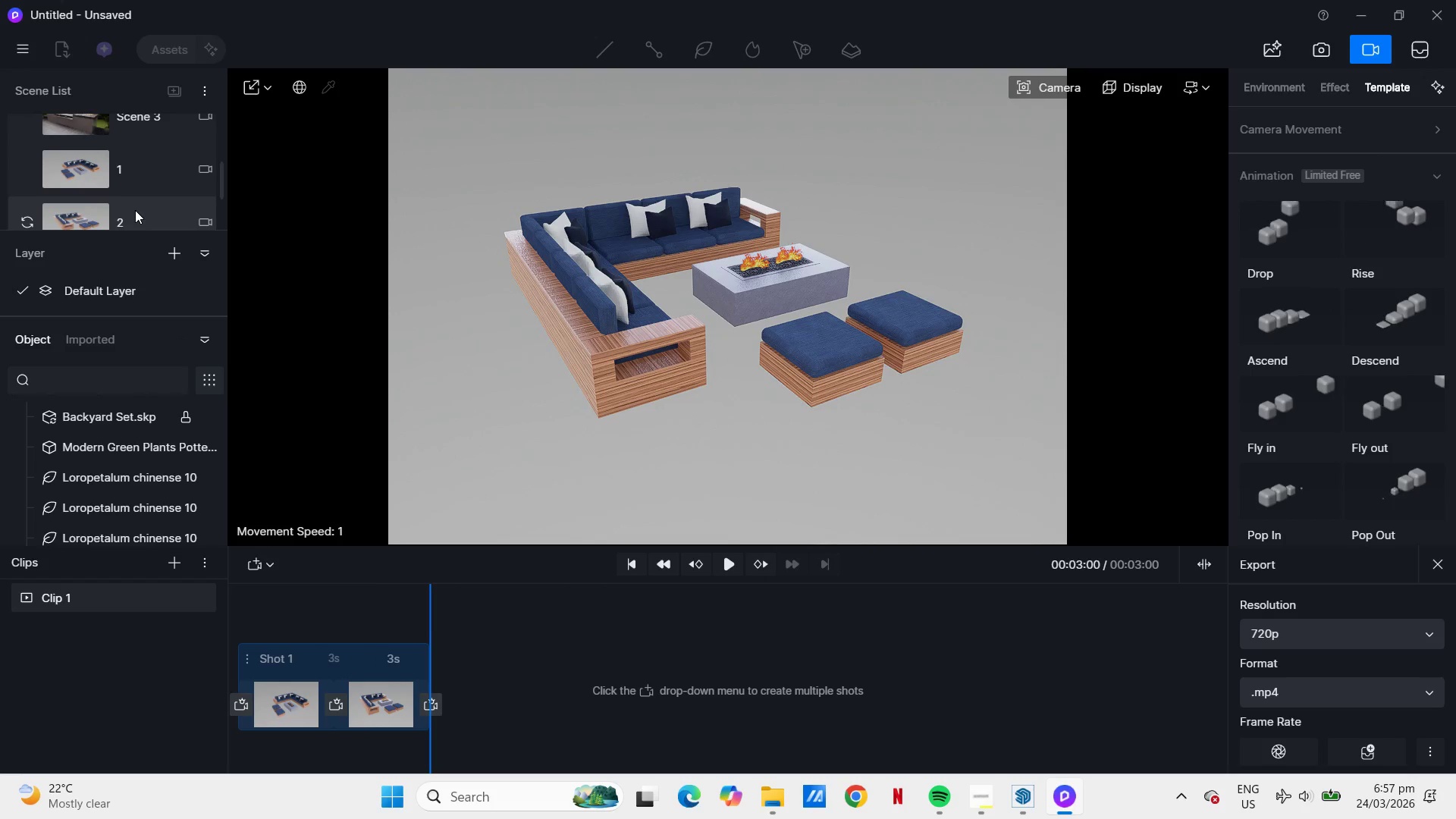 
scroll: coordinate [135, 210], scroll_direction: down, amount: 1.0
 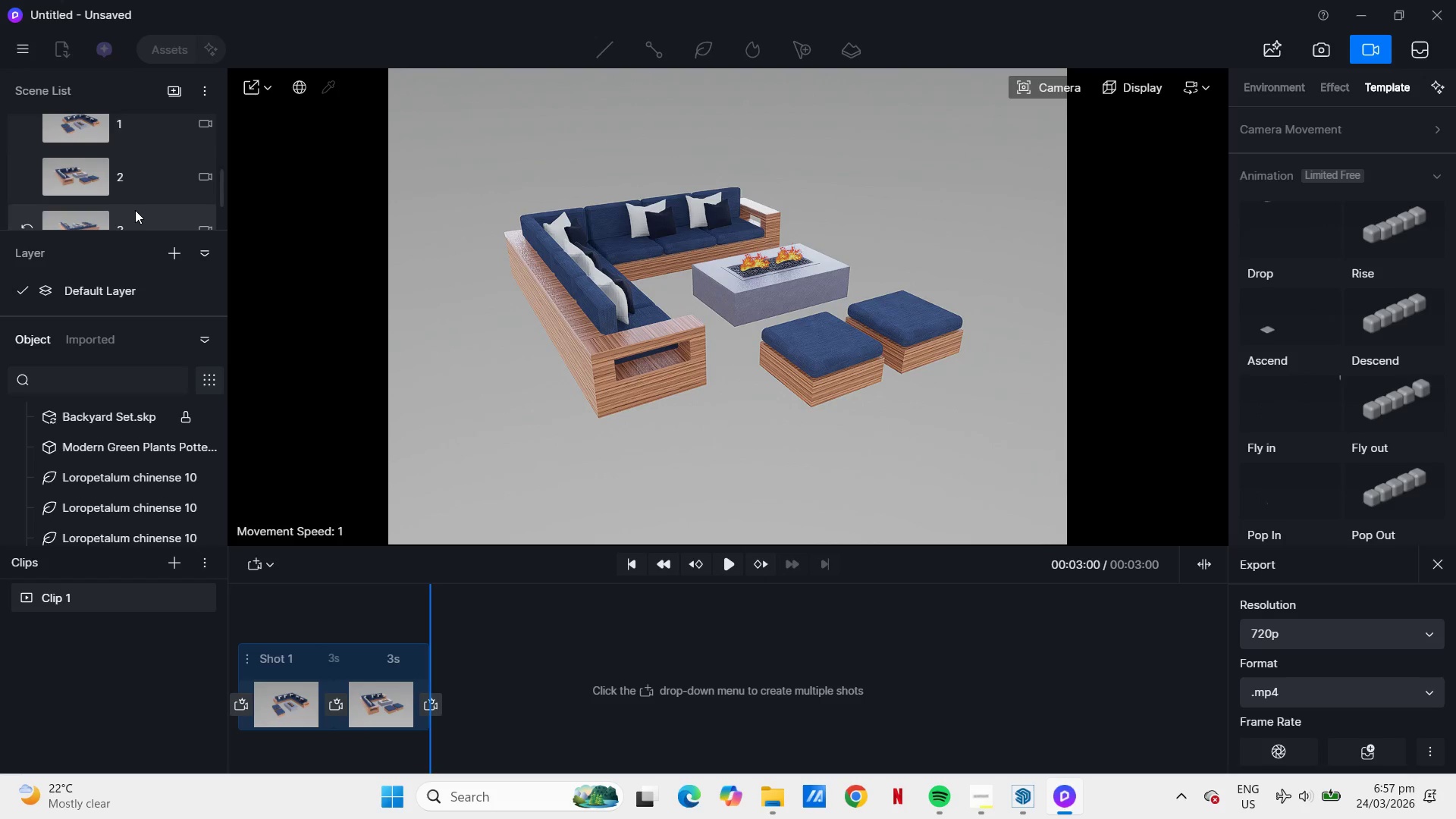 
left_click([135, 210])
 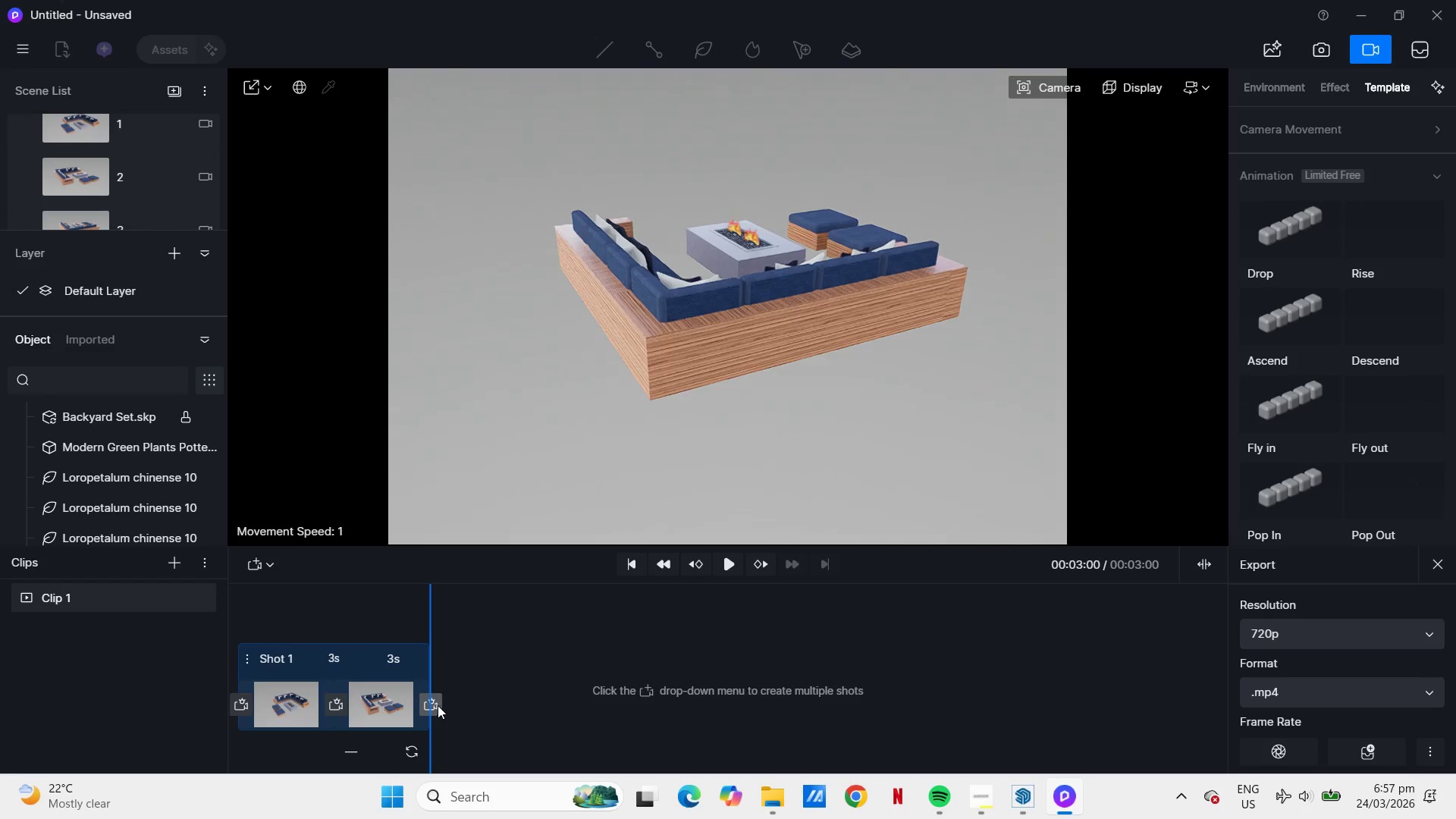 
left_click([438, 704])
 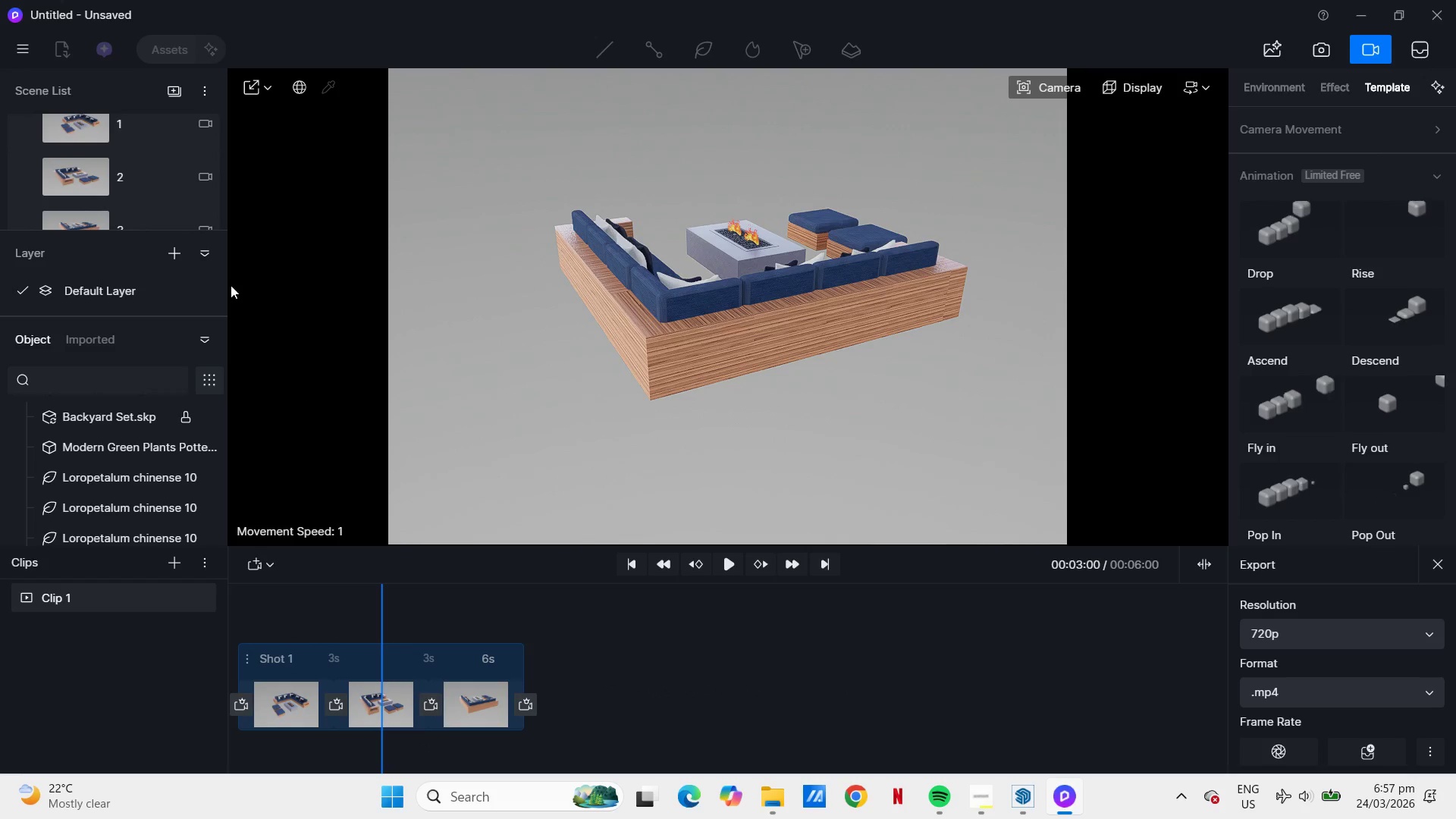 
scroll: coordinate [158, 180], scroll_direction: down, amount: 1.0
 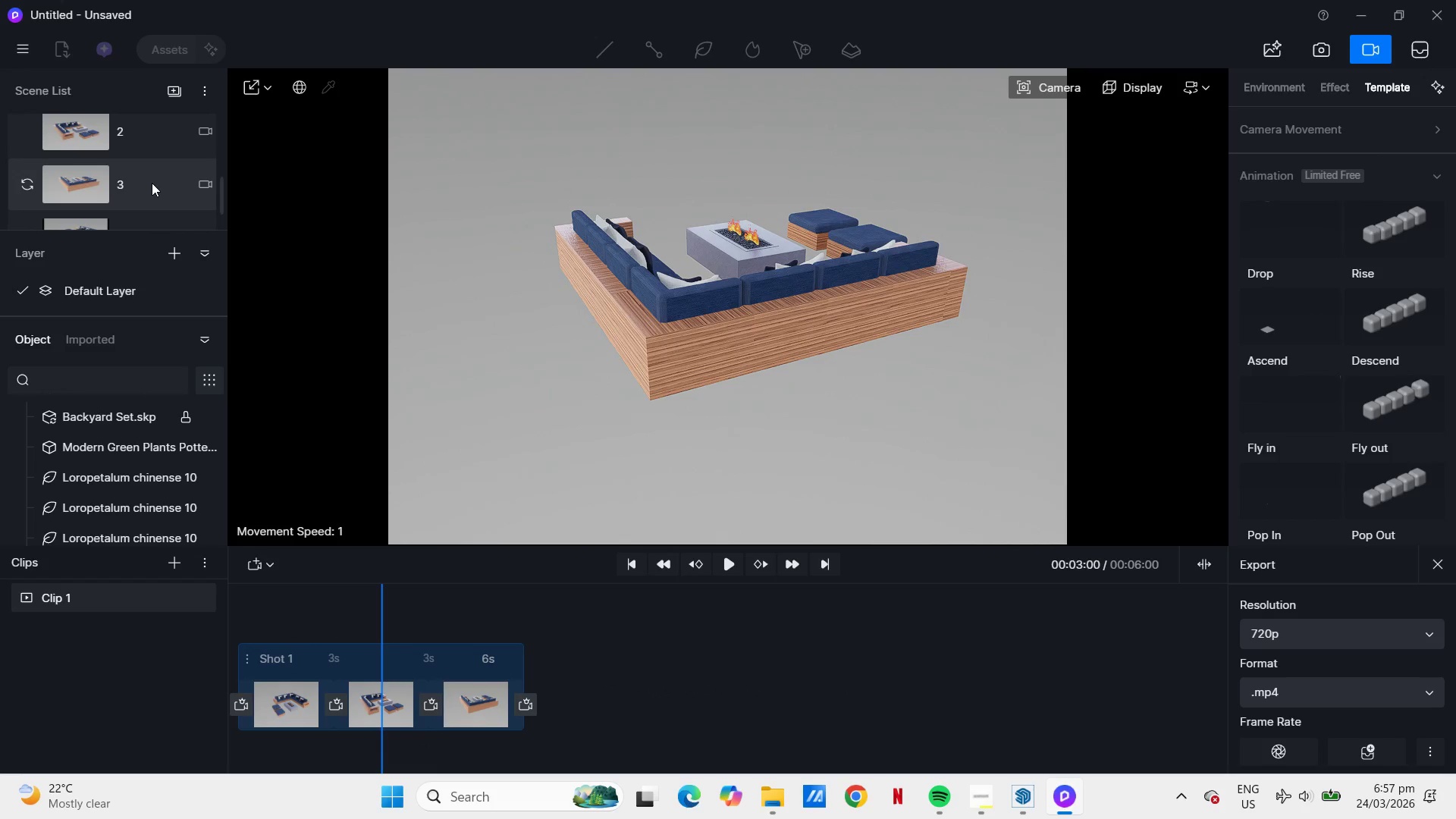 
left_click([152, 183])
 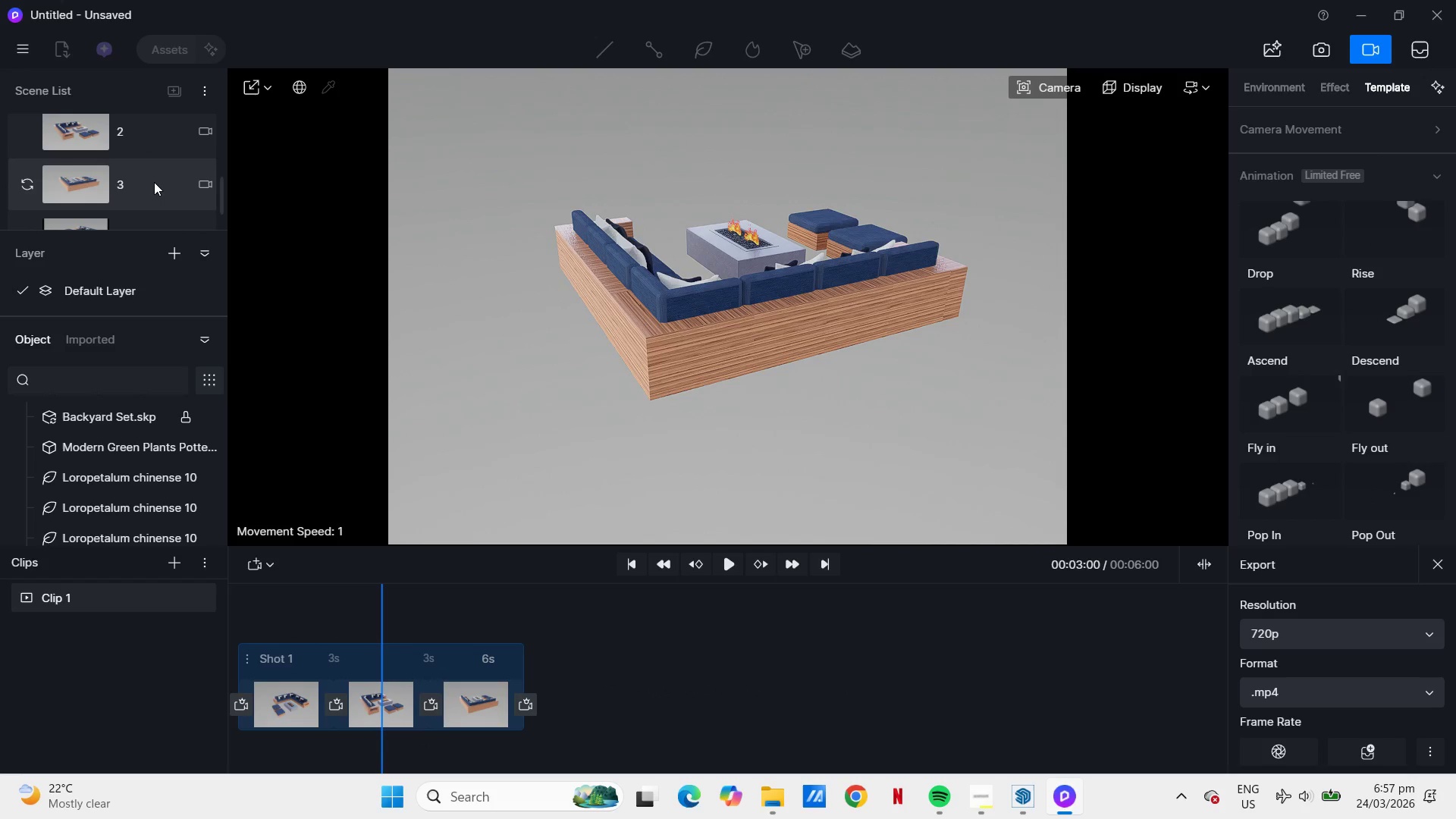 
left_click([158, 188])
 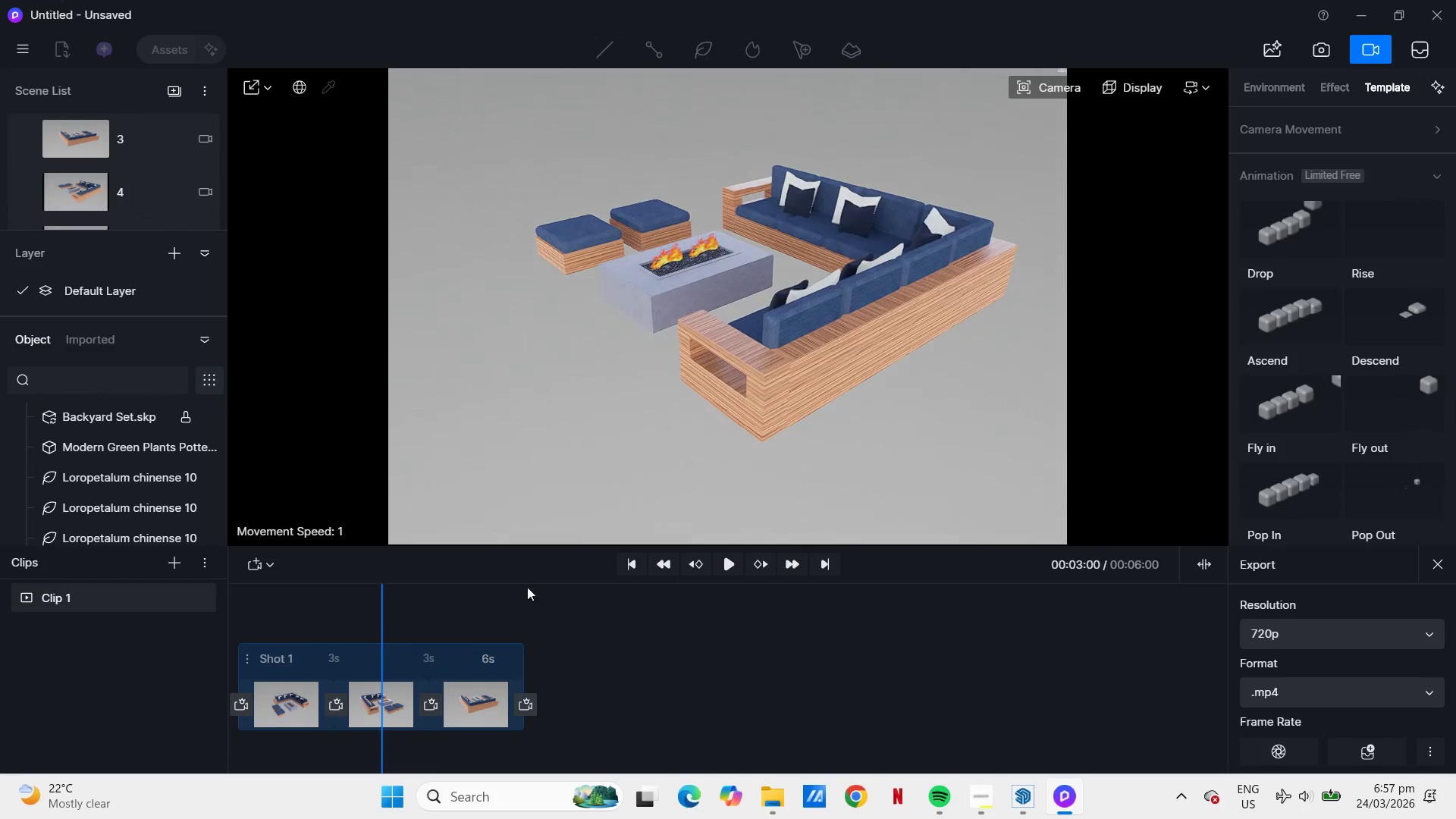 
scroll: coordinate [156, 181], scroll_direction: down, amount: 1.0
 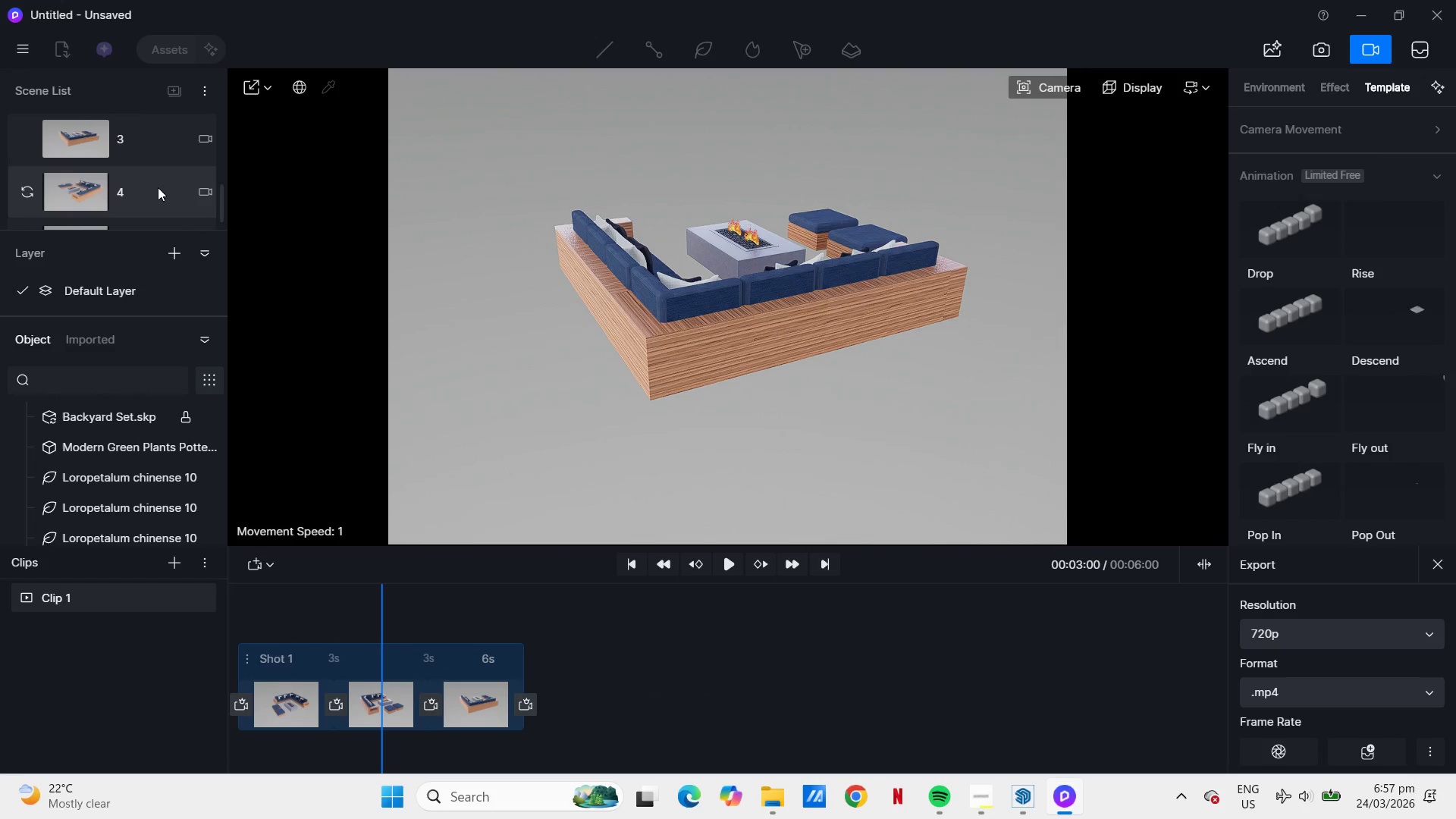 
left_click([532, 709])
 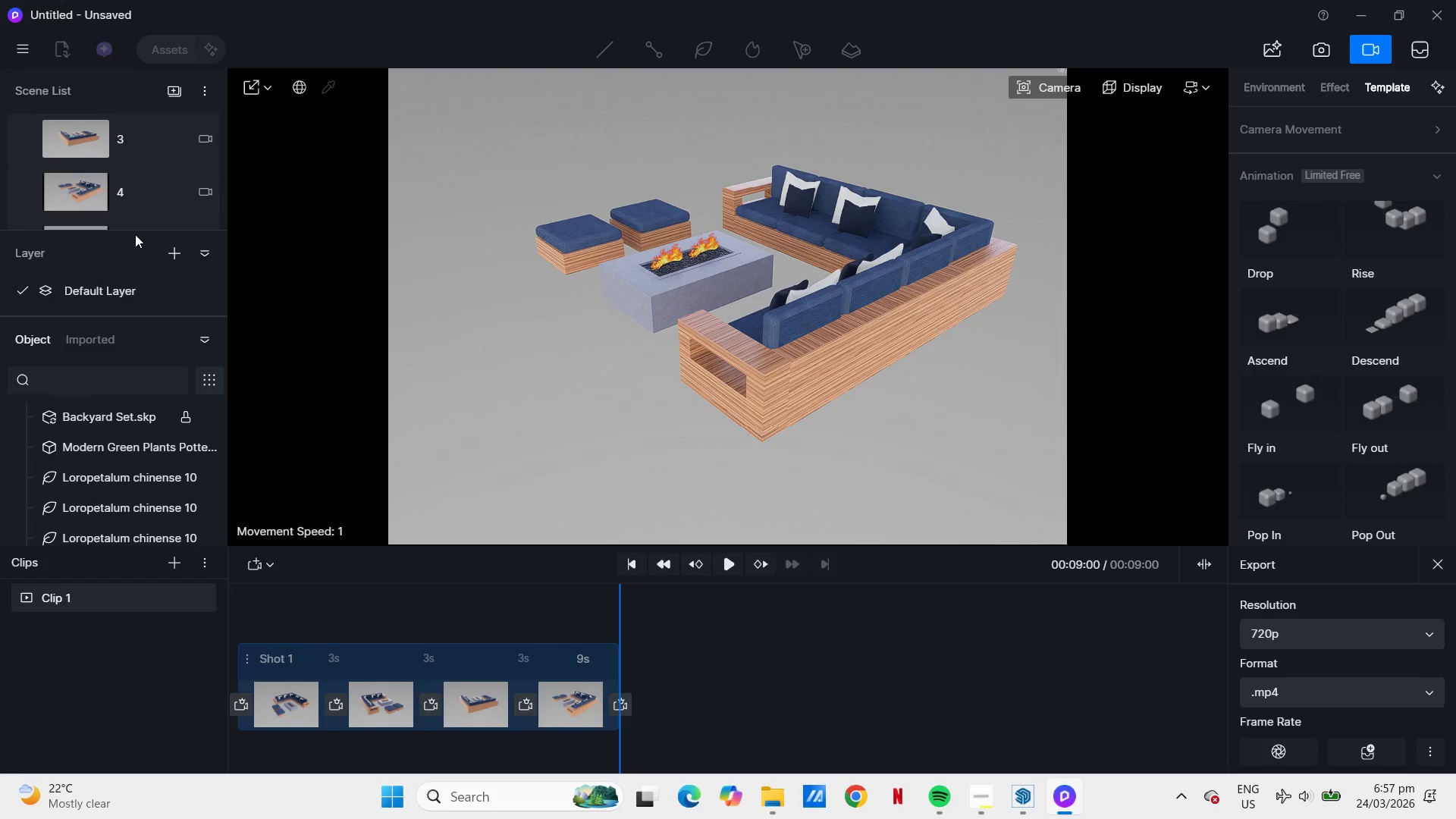 
scroll: coordinate [130, 183], scroll_direction: down, amount: 1.0
 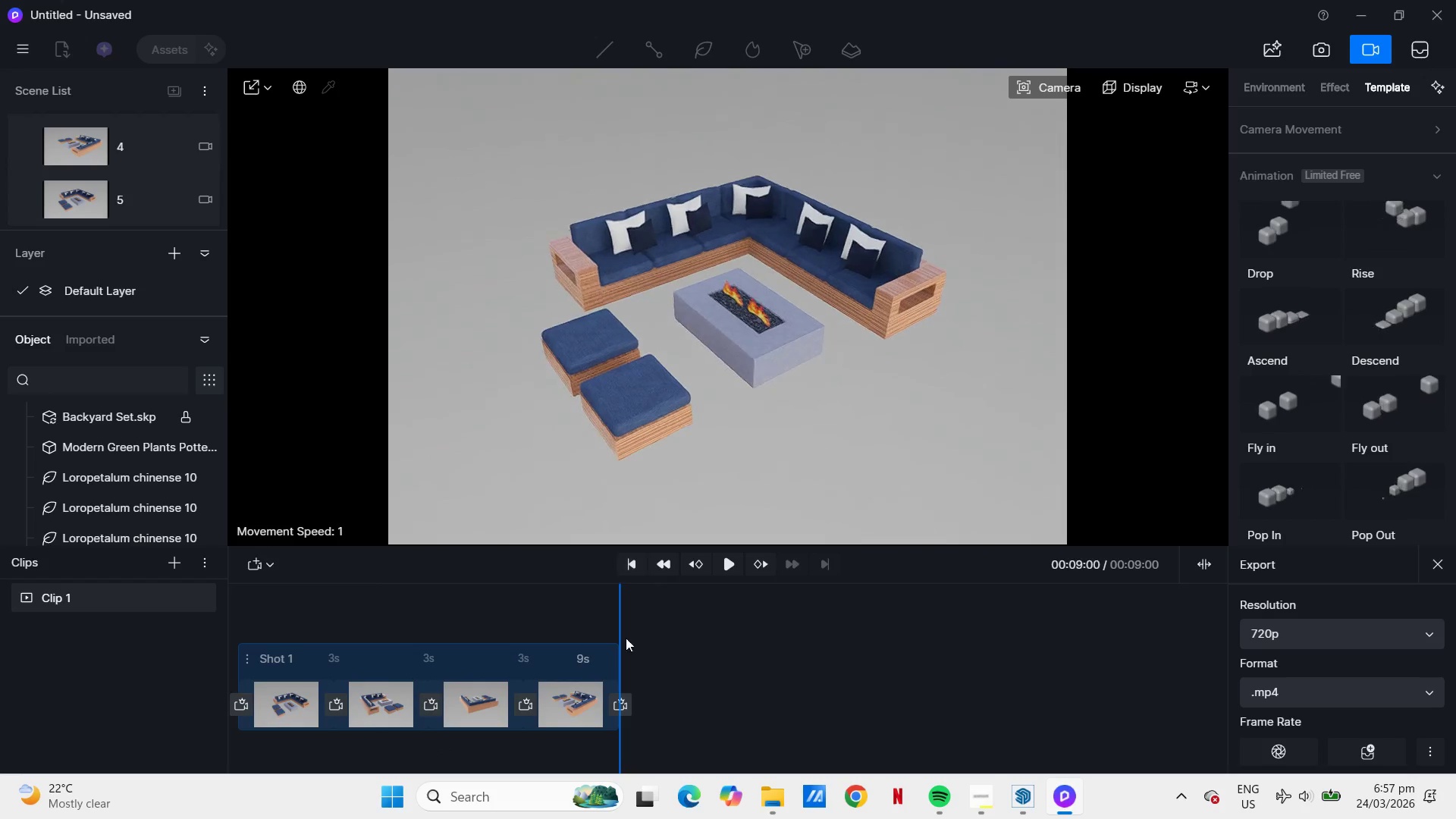 
left_click([628, 706])
 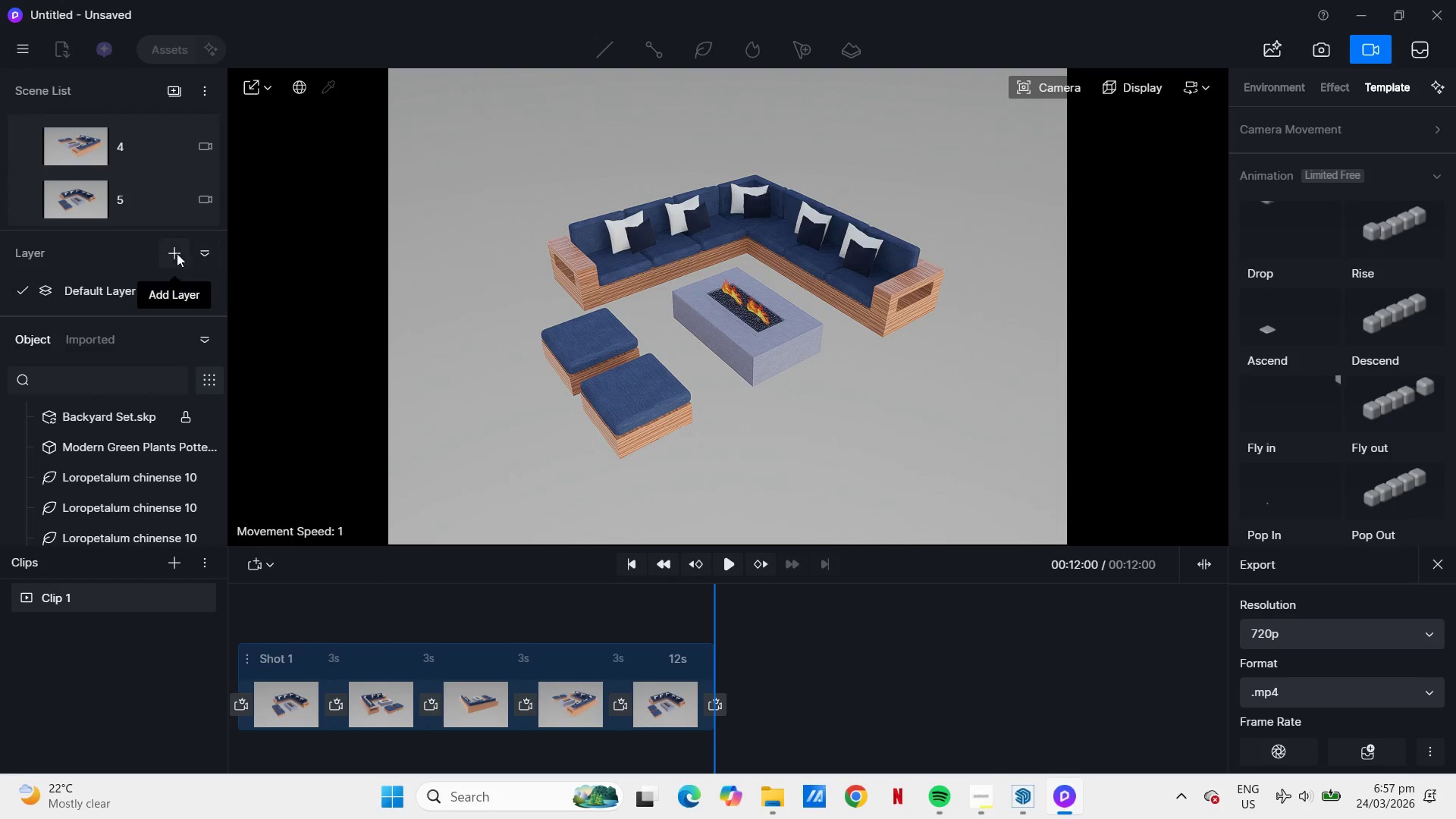 
scroll: coordinate [127, 185], scroll_direction: down, amount: 2.0
 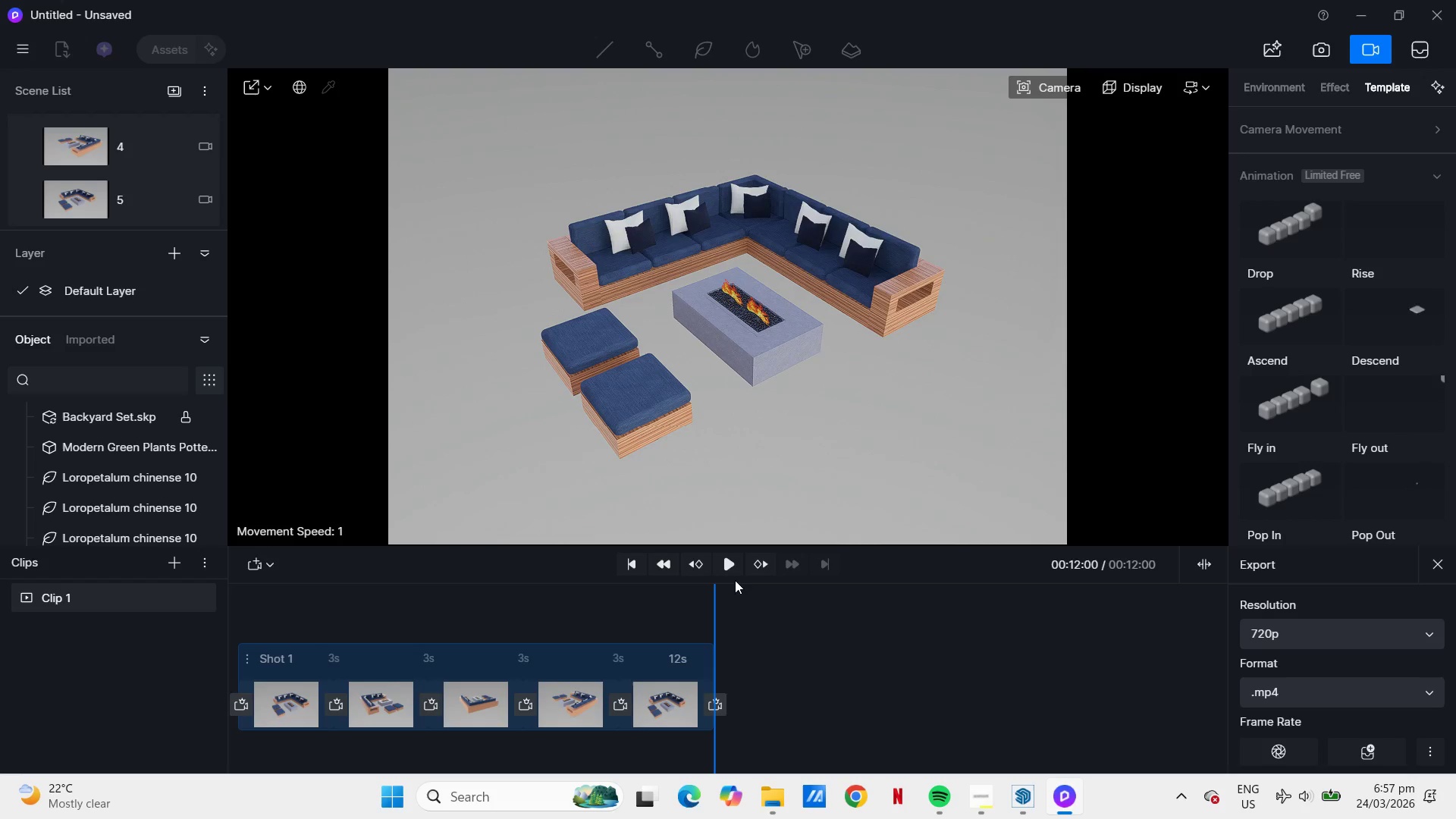 
left_click_drag(start_coordinate=[717, 609], to_coordinate=[218, 606])
 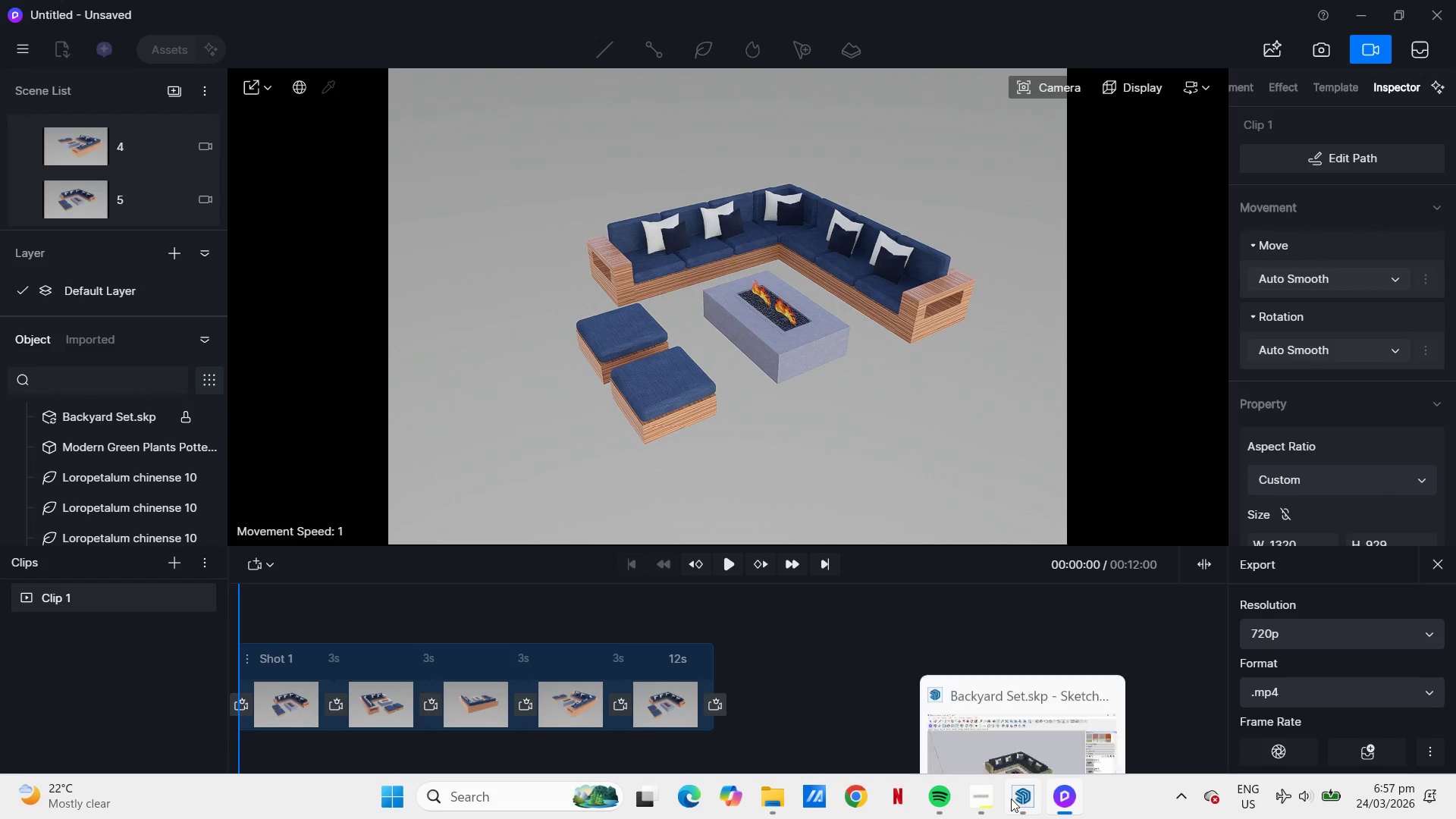 
left_click([980, 788])